 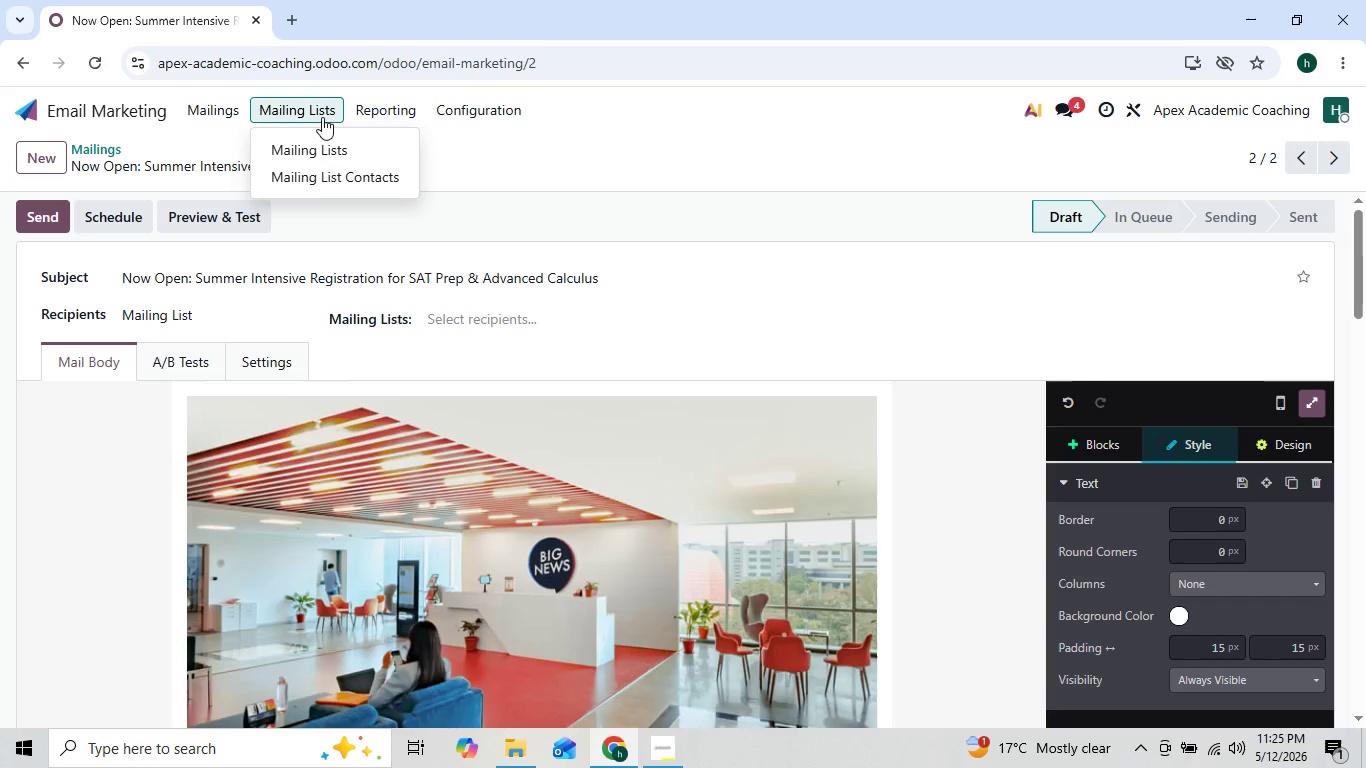 
left_click([326, 148])
 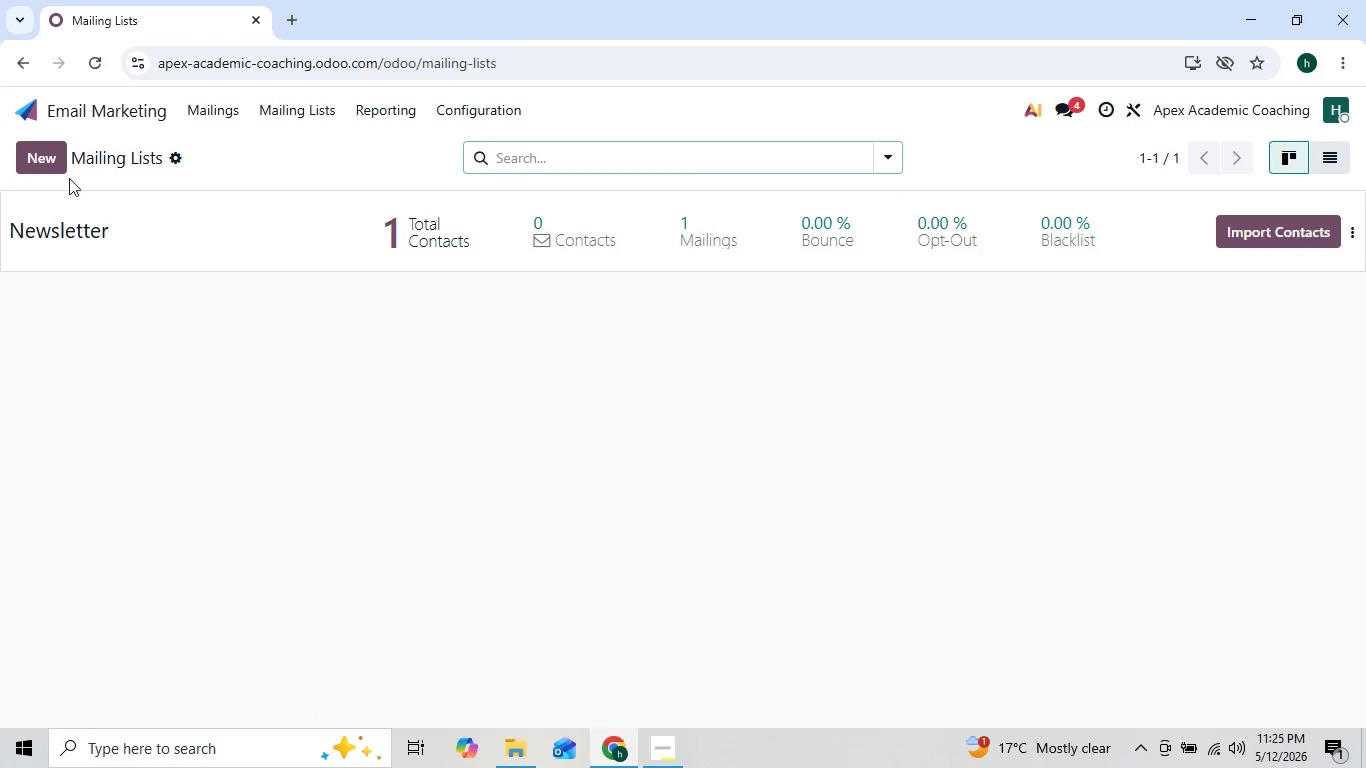 
left_click([56, 162])
 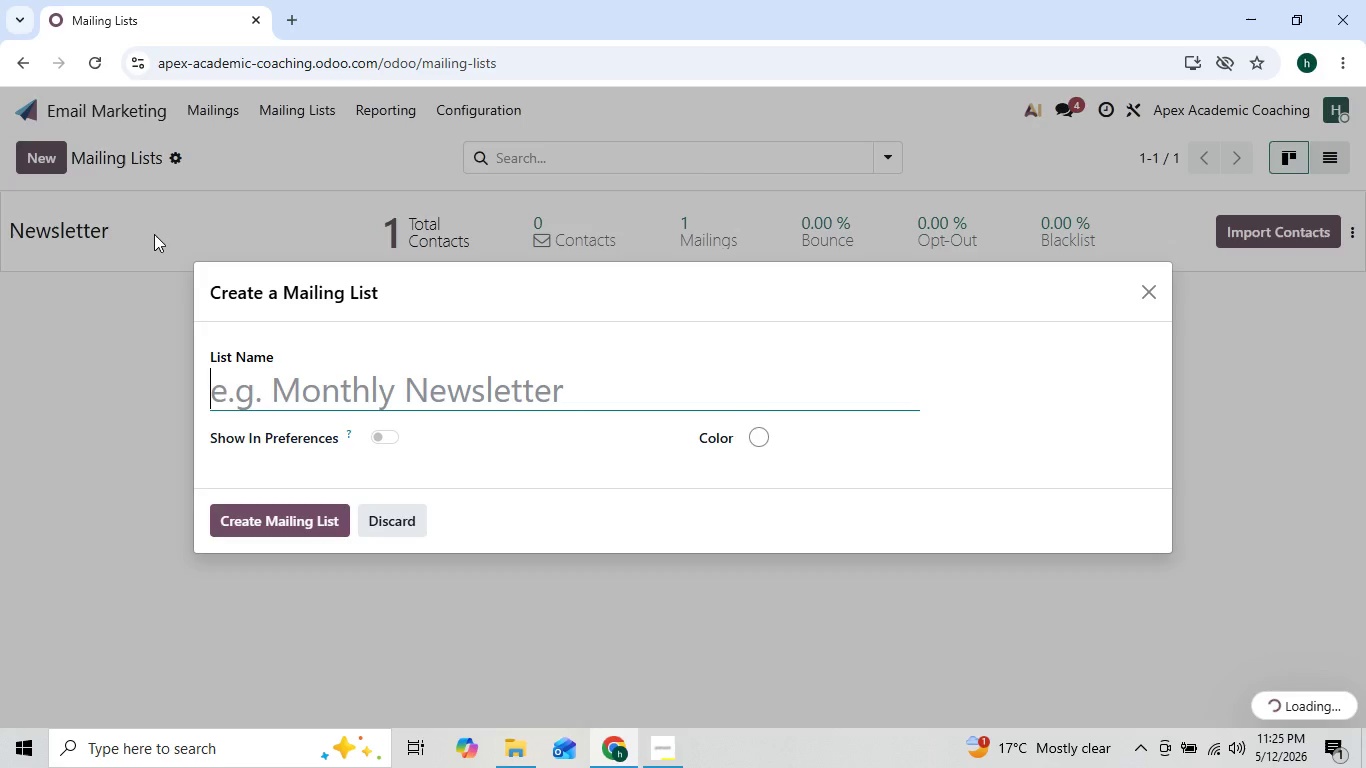 
key(Control+V)
 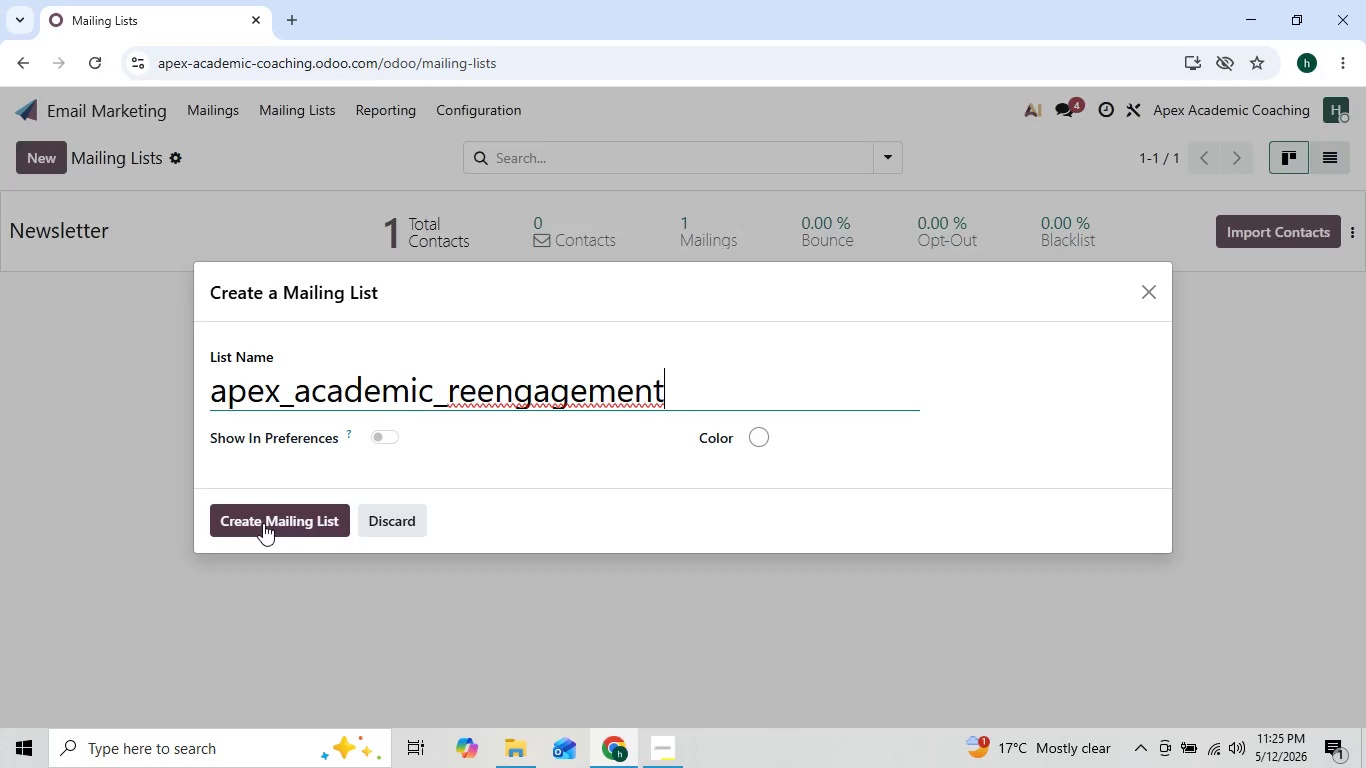 
left_click([270, 512])
 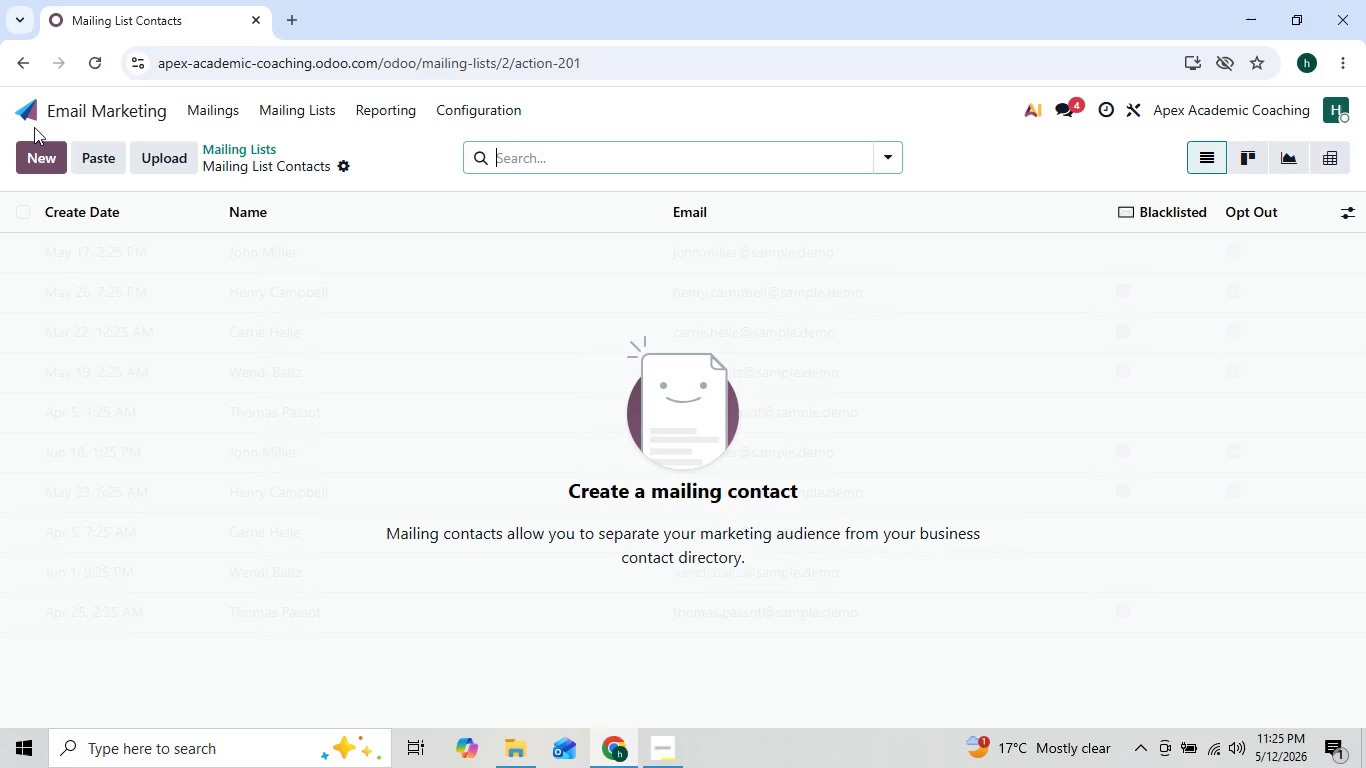 
left_click([36, 152])
 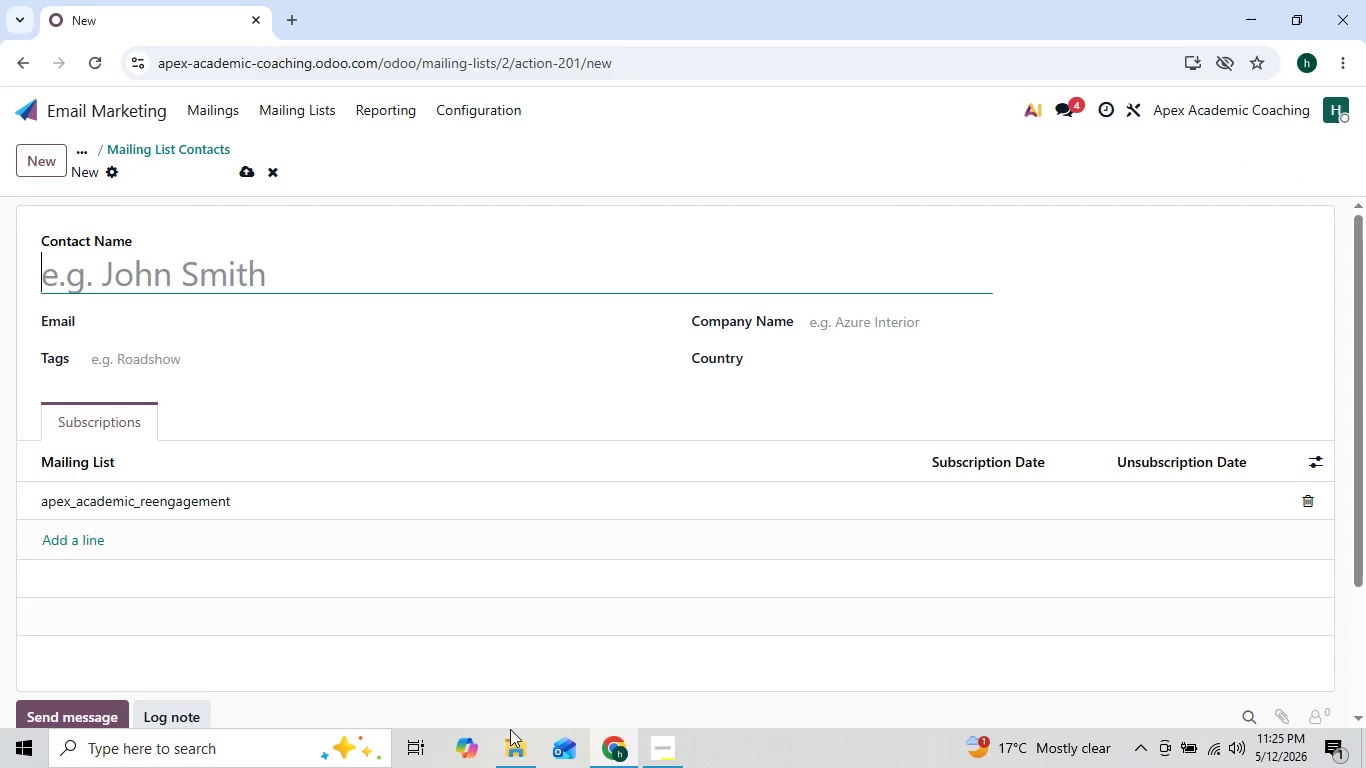 
left_click([508, 736])
 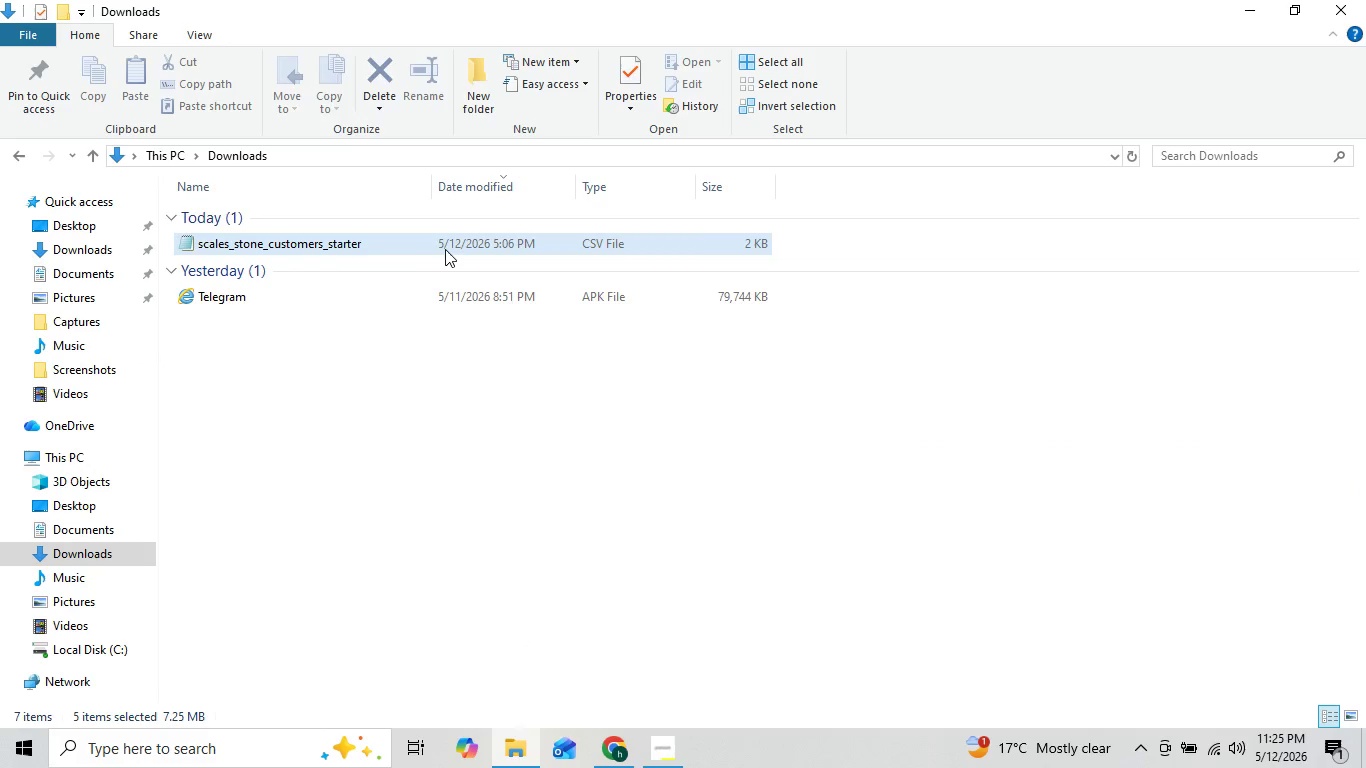 
double_click([448, 244])
 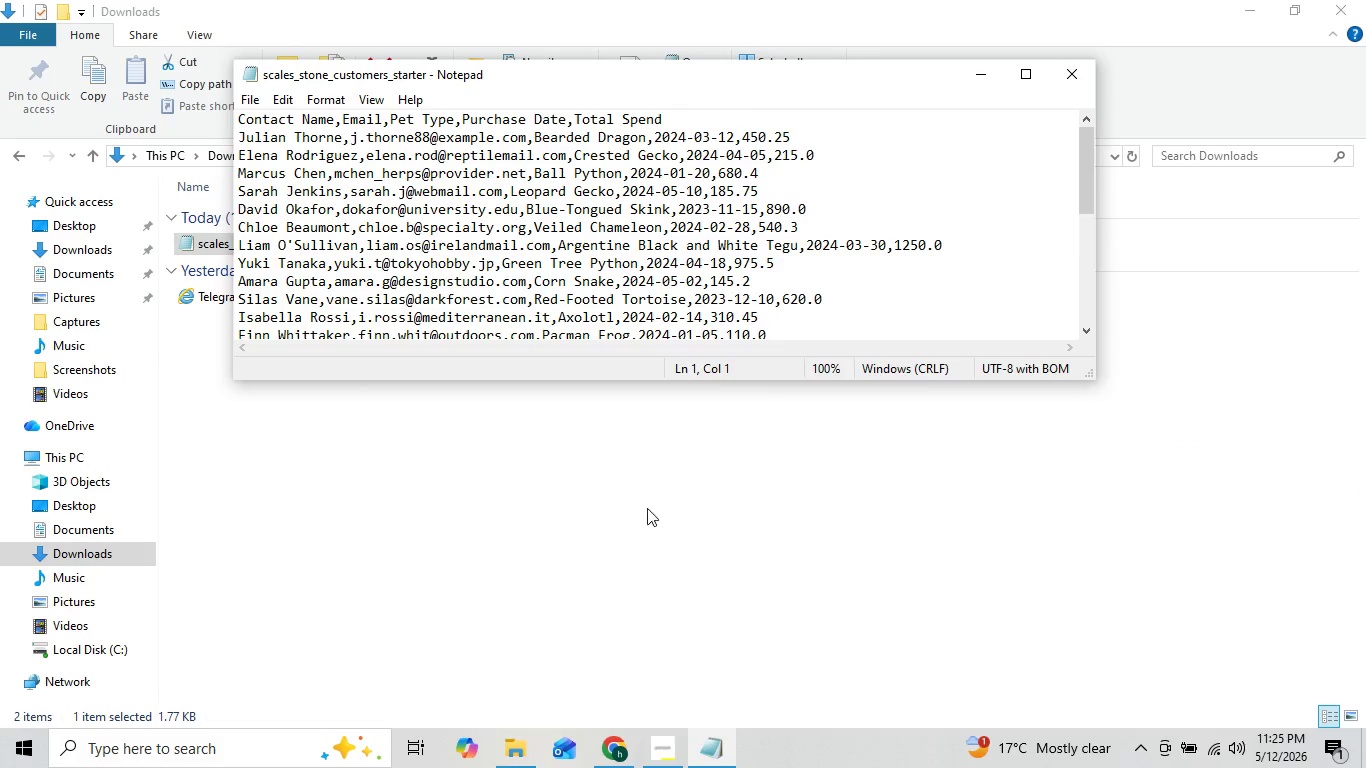 
left_click([610, 736])
 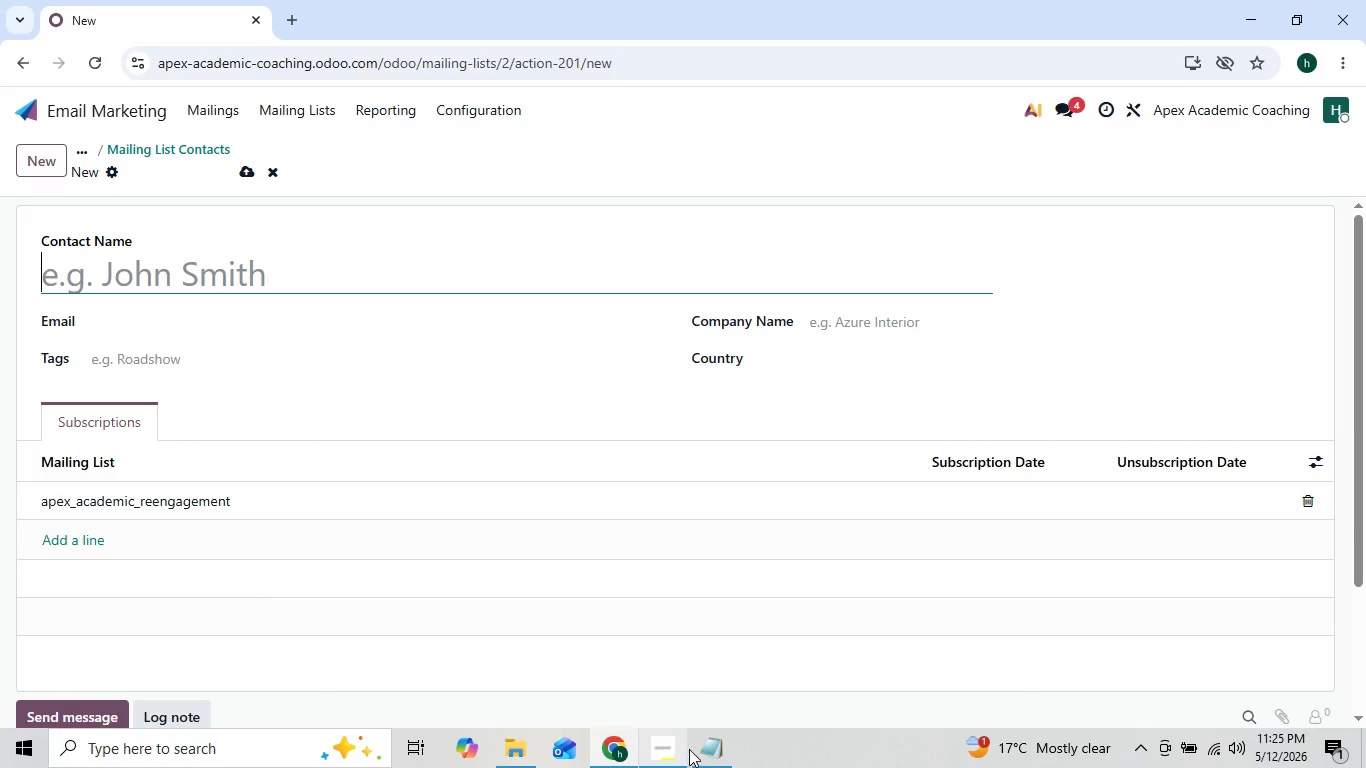 
left_click([703, 751])
 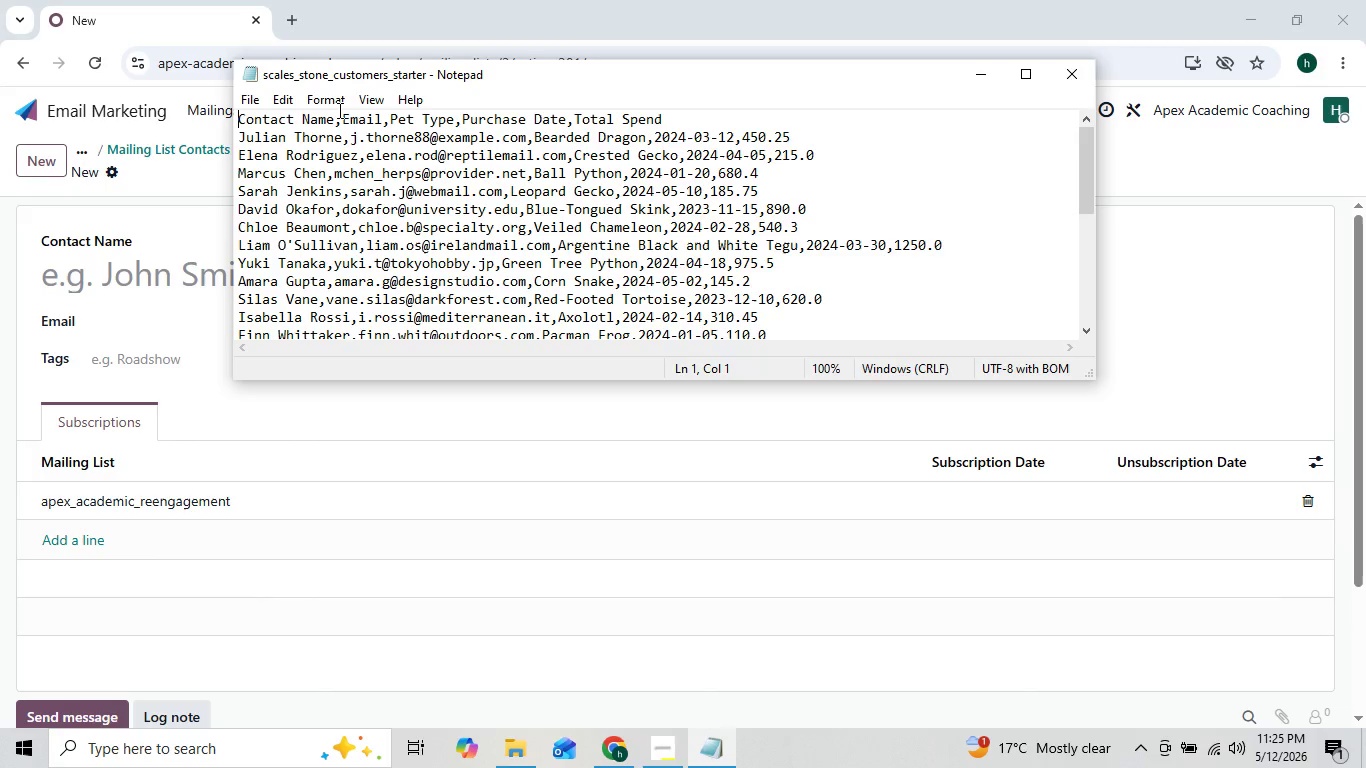 
wait(5.91)
 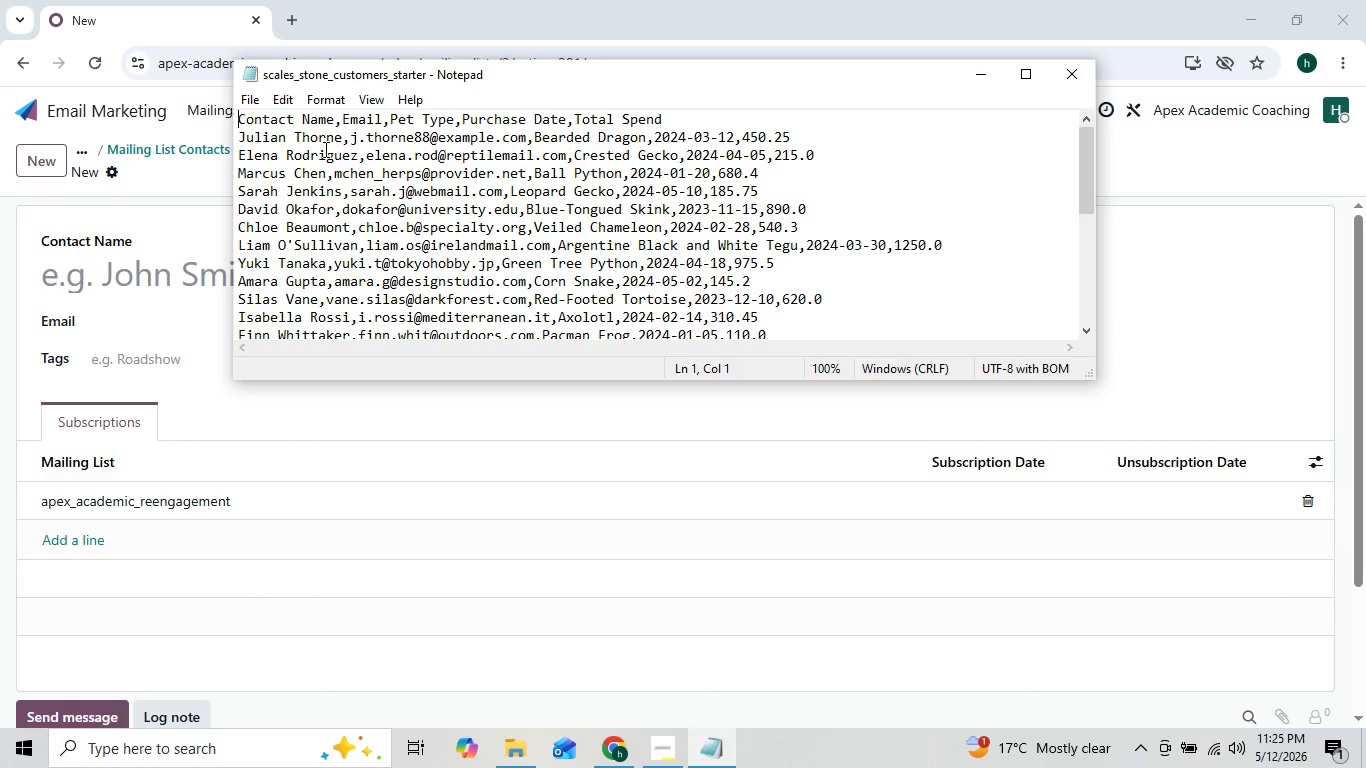 
left_click_drag(start_coordinate=[382, 109], to_coordinate=[389, 115])
 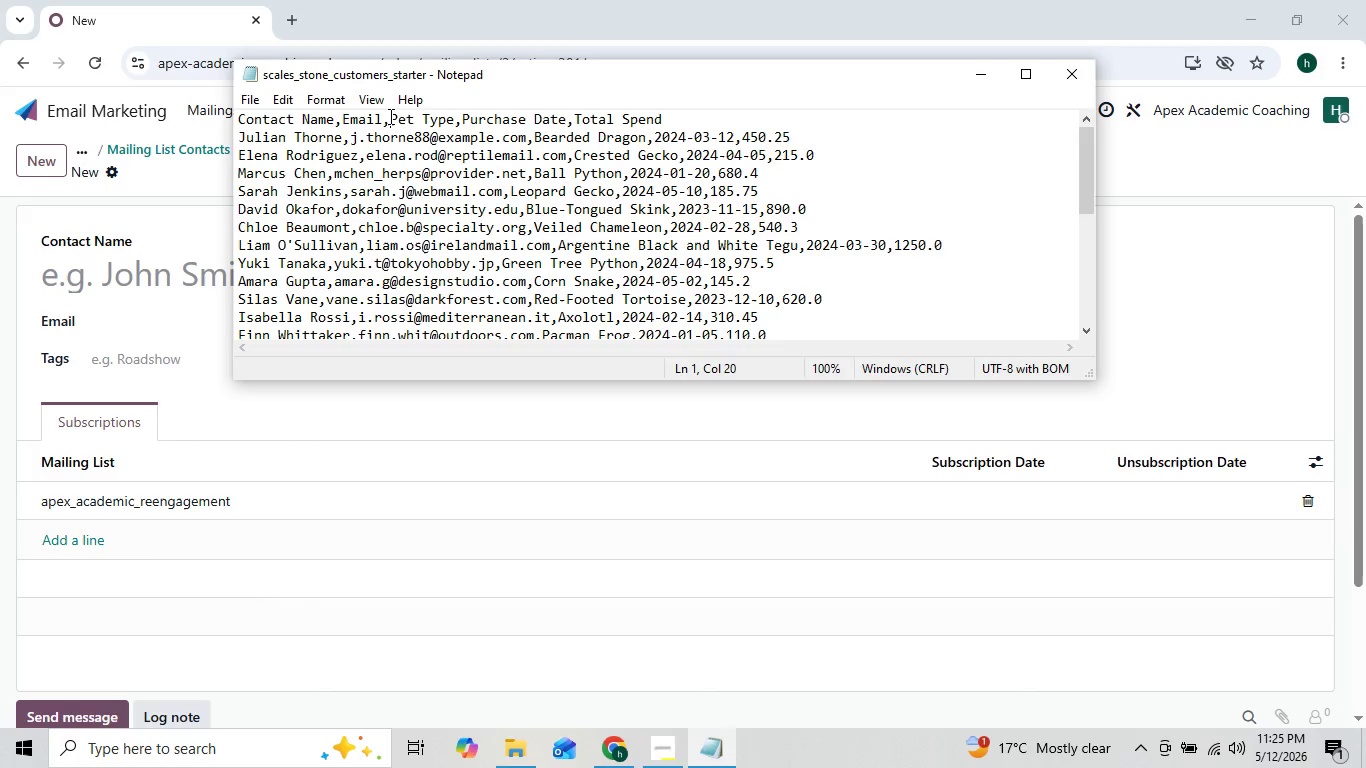 
left_click_drag(start_coordinate=[389, 115], to_coordinate=[450, 120])
 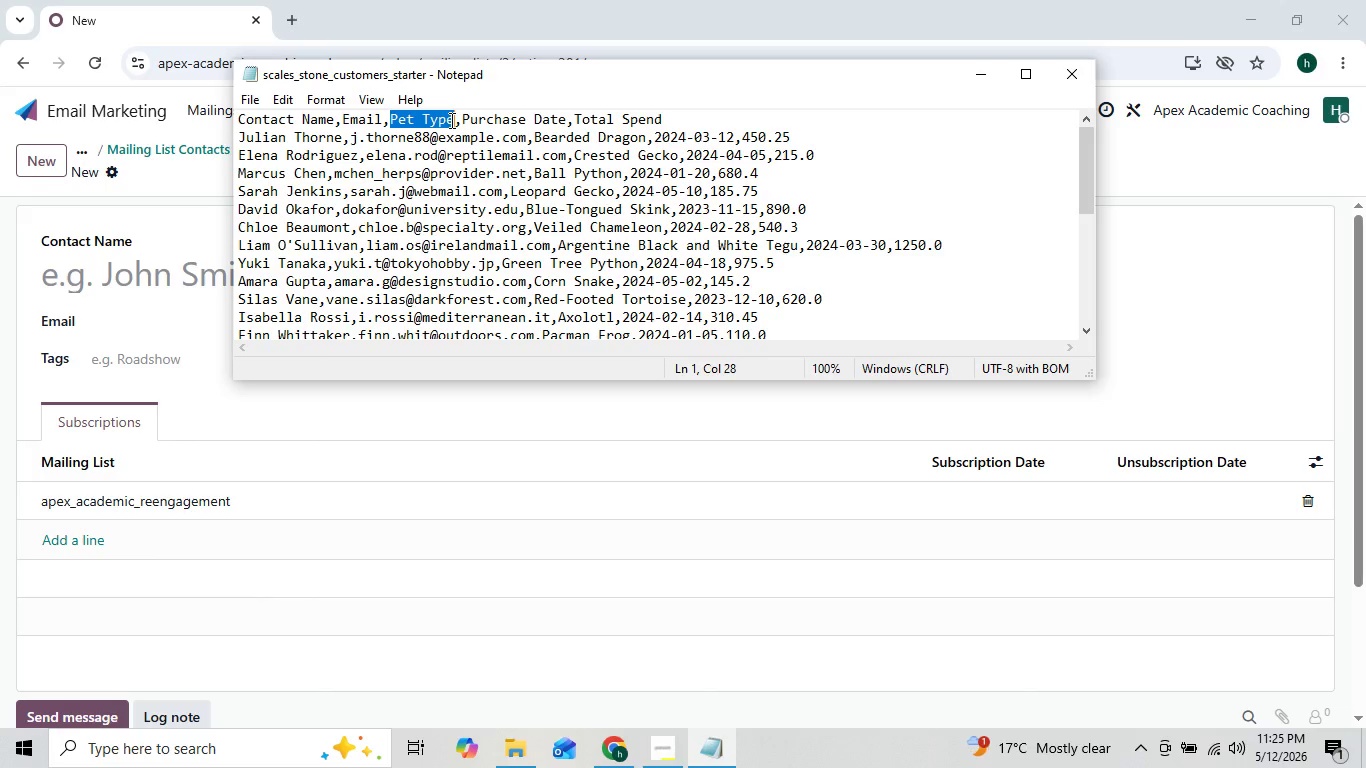 
key(Control+C)
 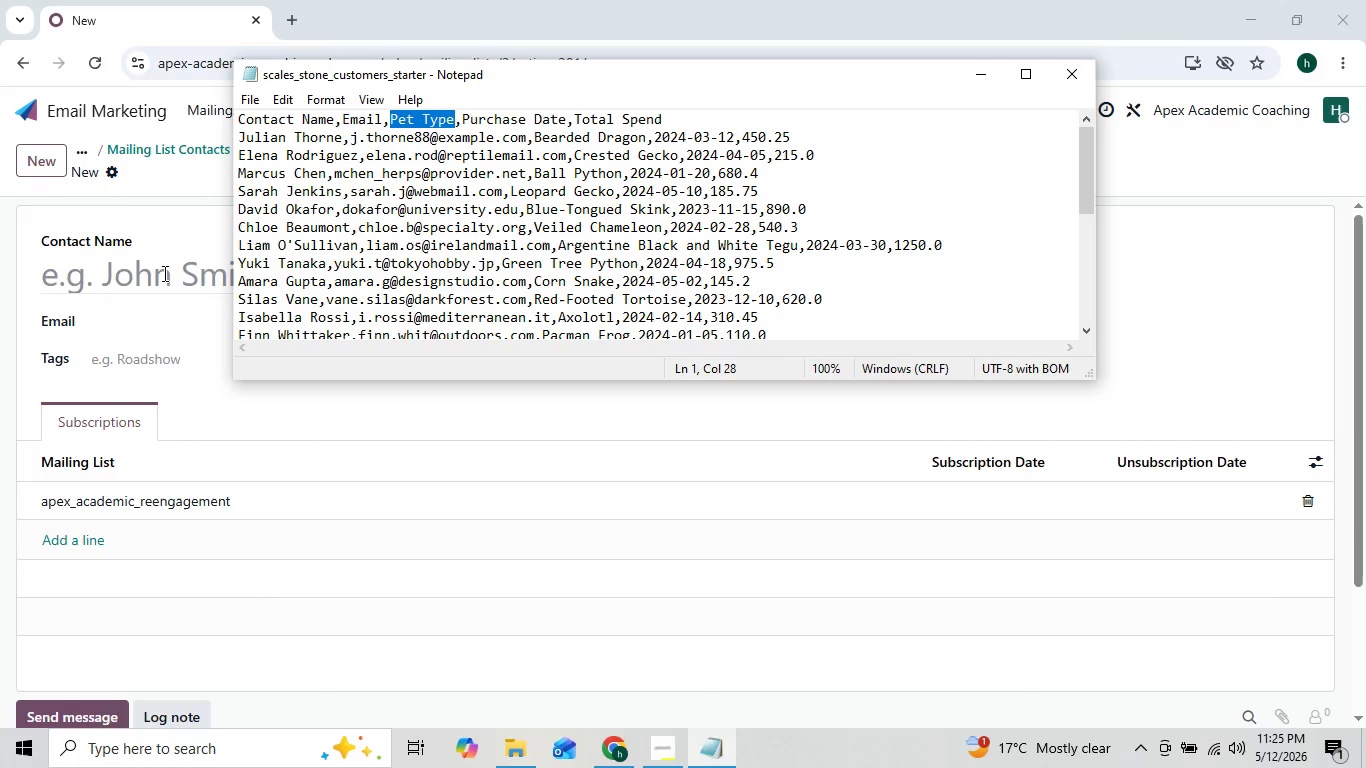 
left_click([107, 175])
 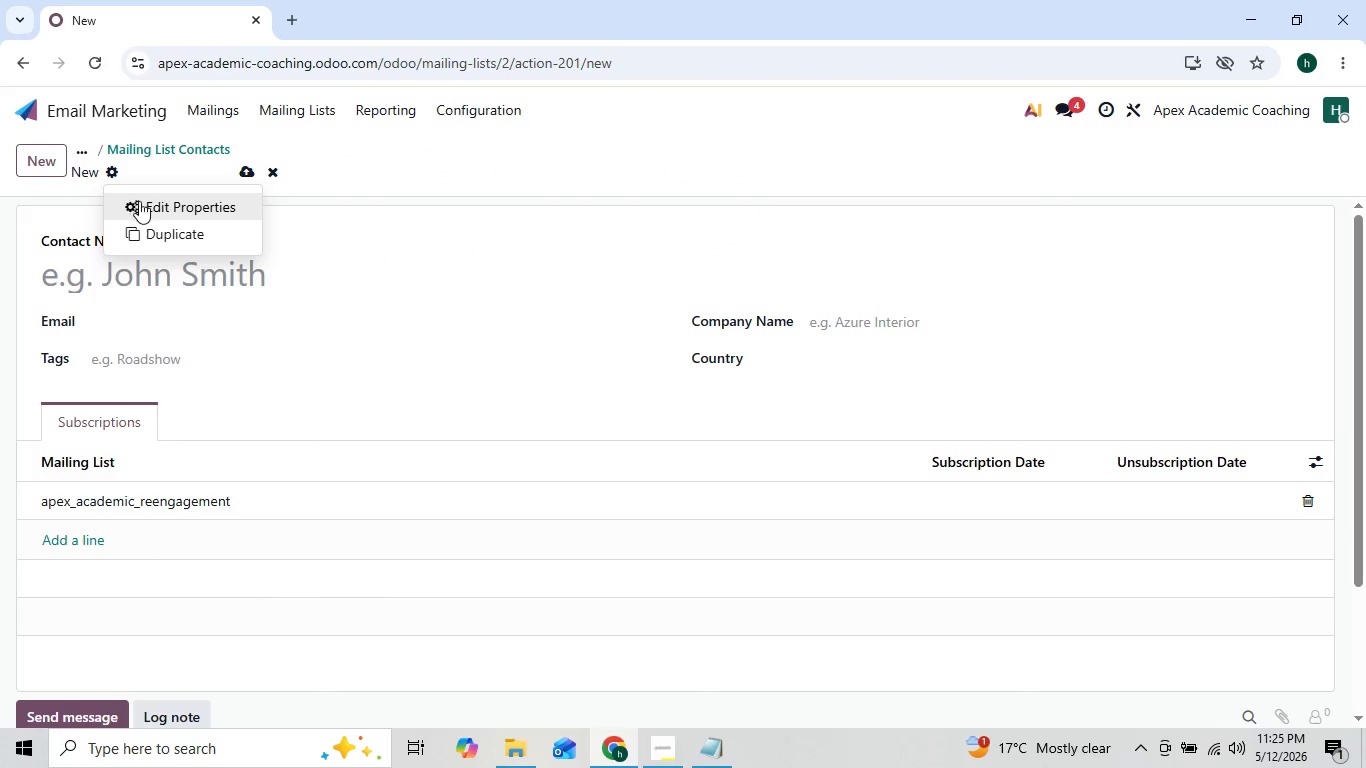 
left_click([141, 201])
 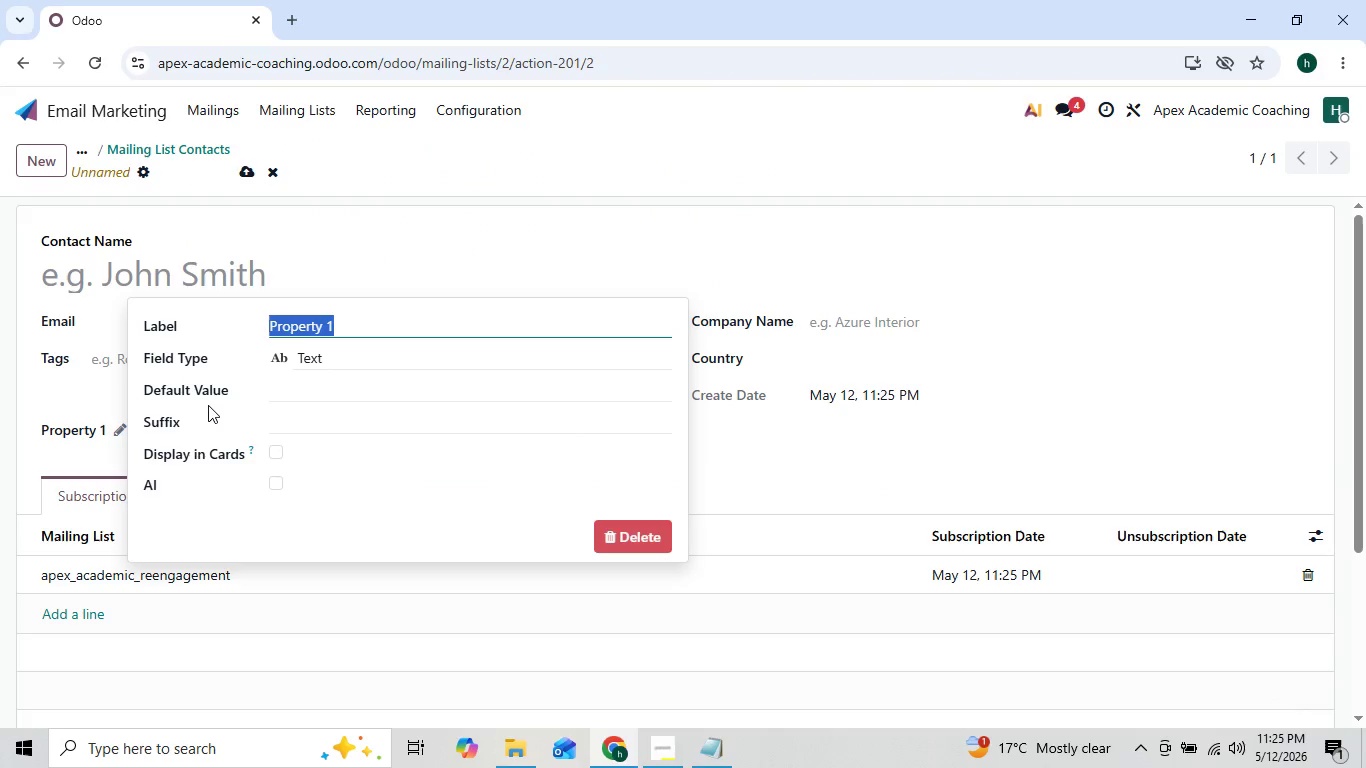 
key(Control+V)
 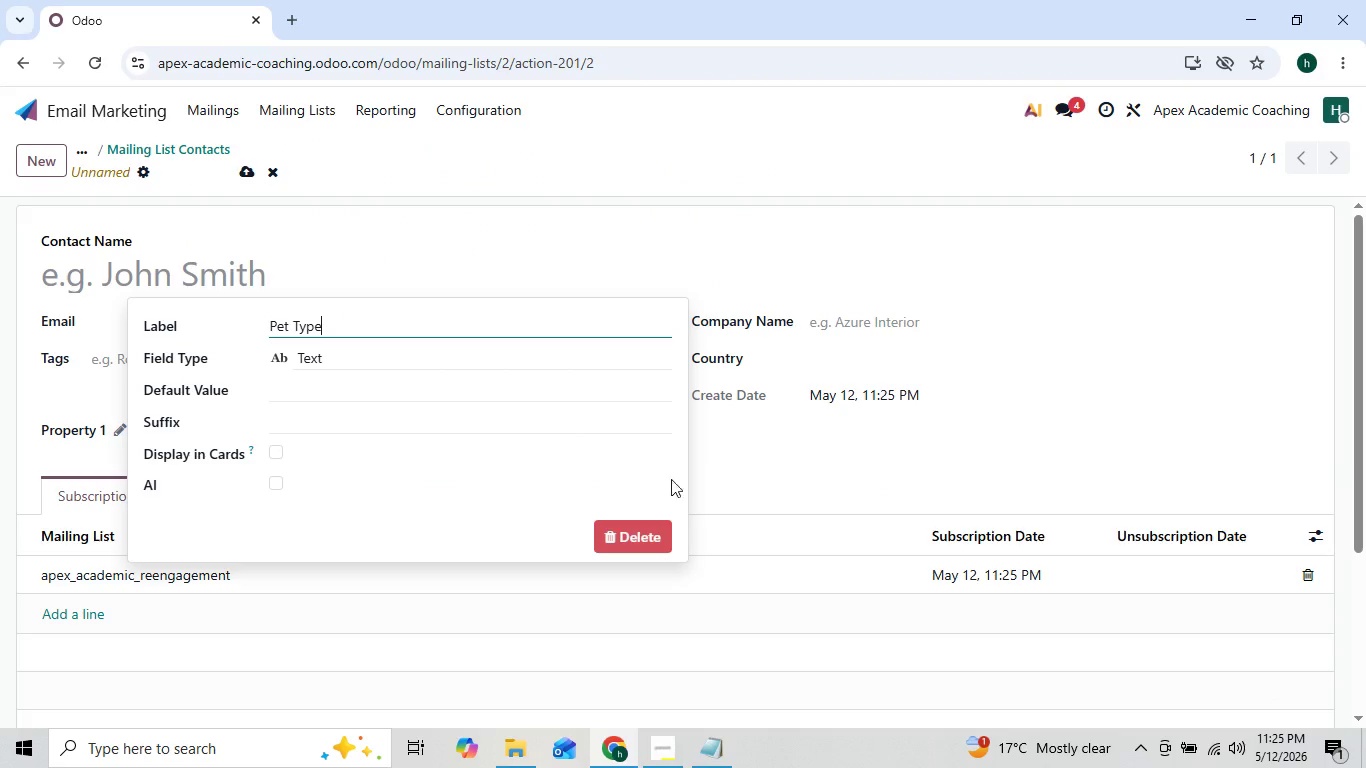 
left_click([701, 485])
 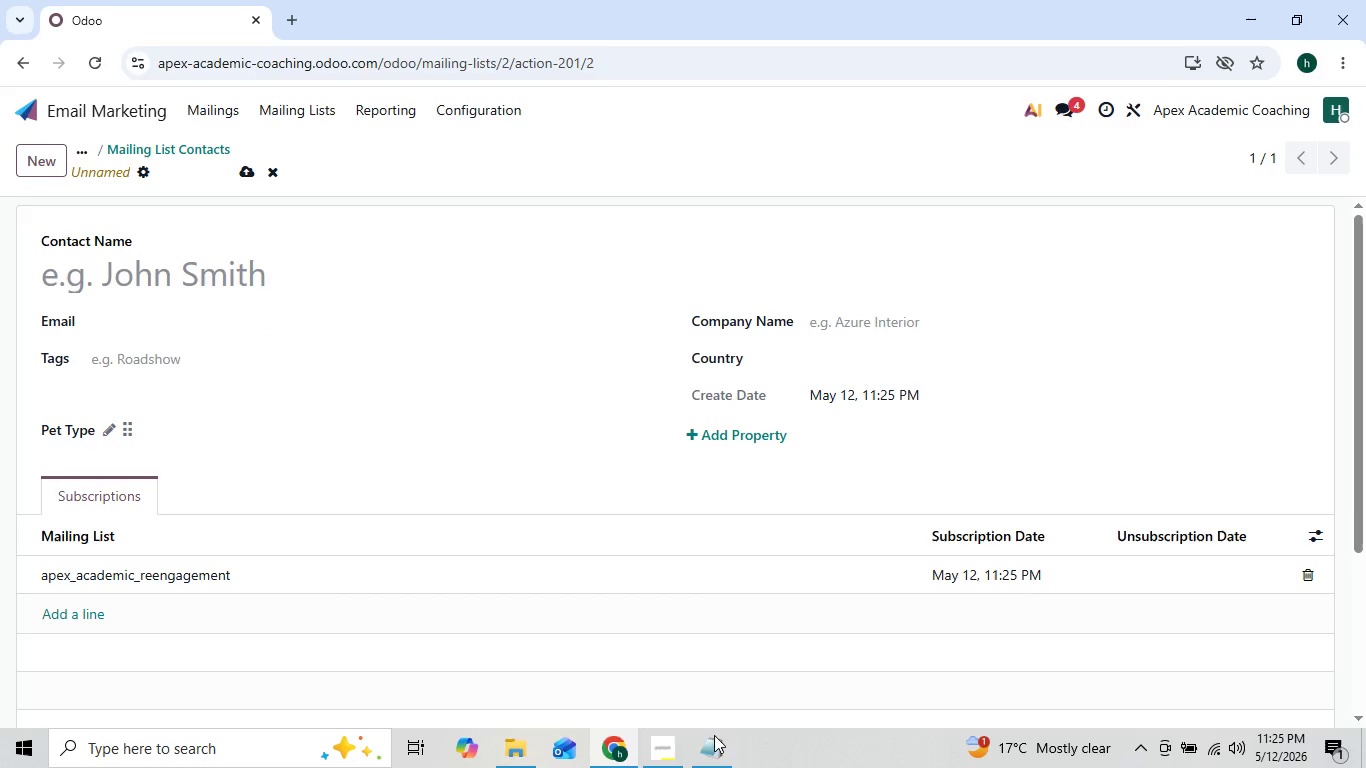 
left_click([716, 740])
 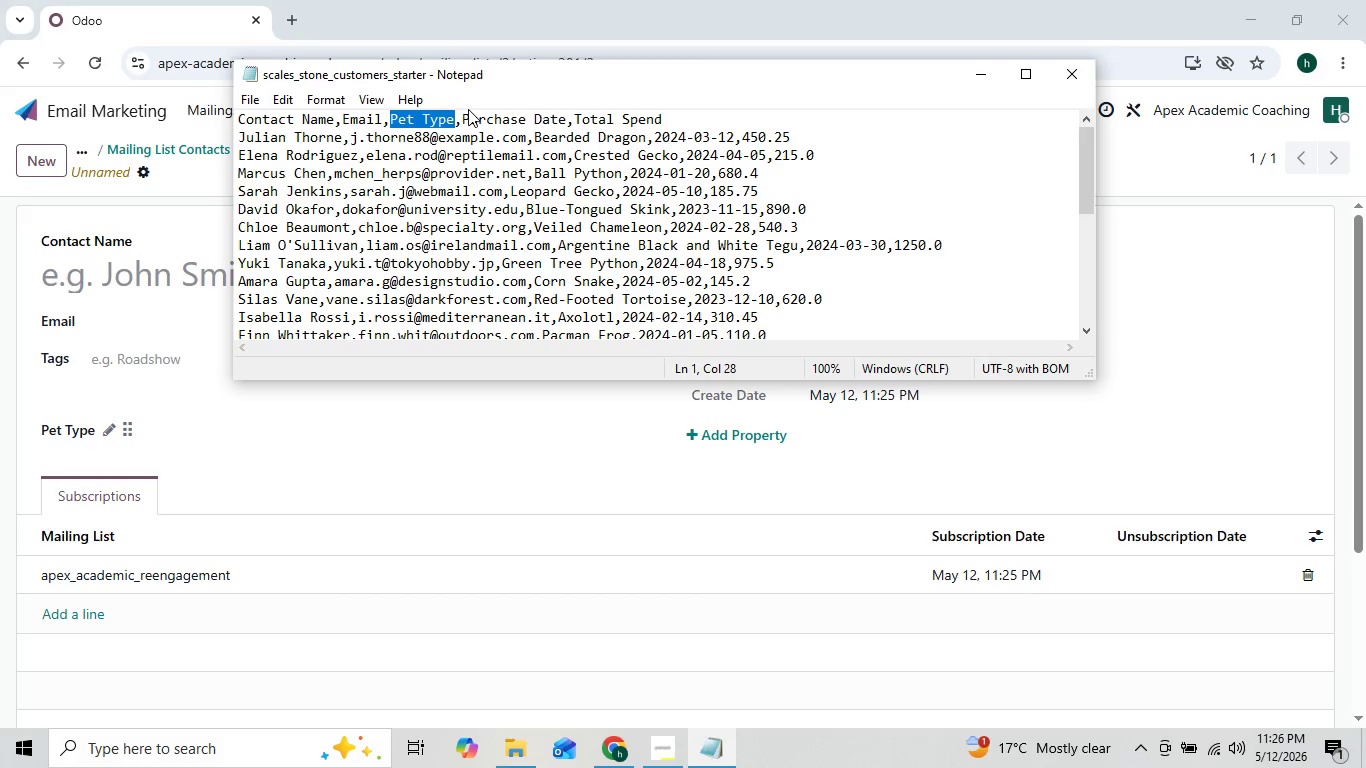 
left_click_drag(start_coordinate=[467, 115], to_coordinate=[481, 115])
 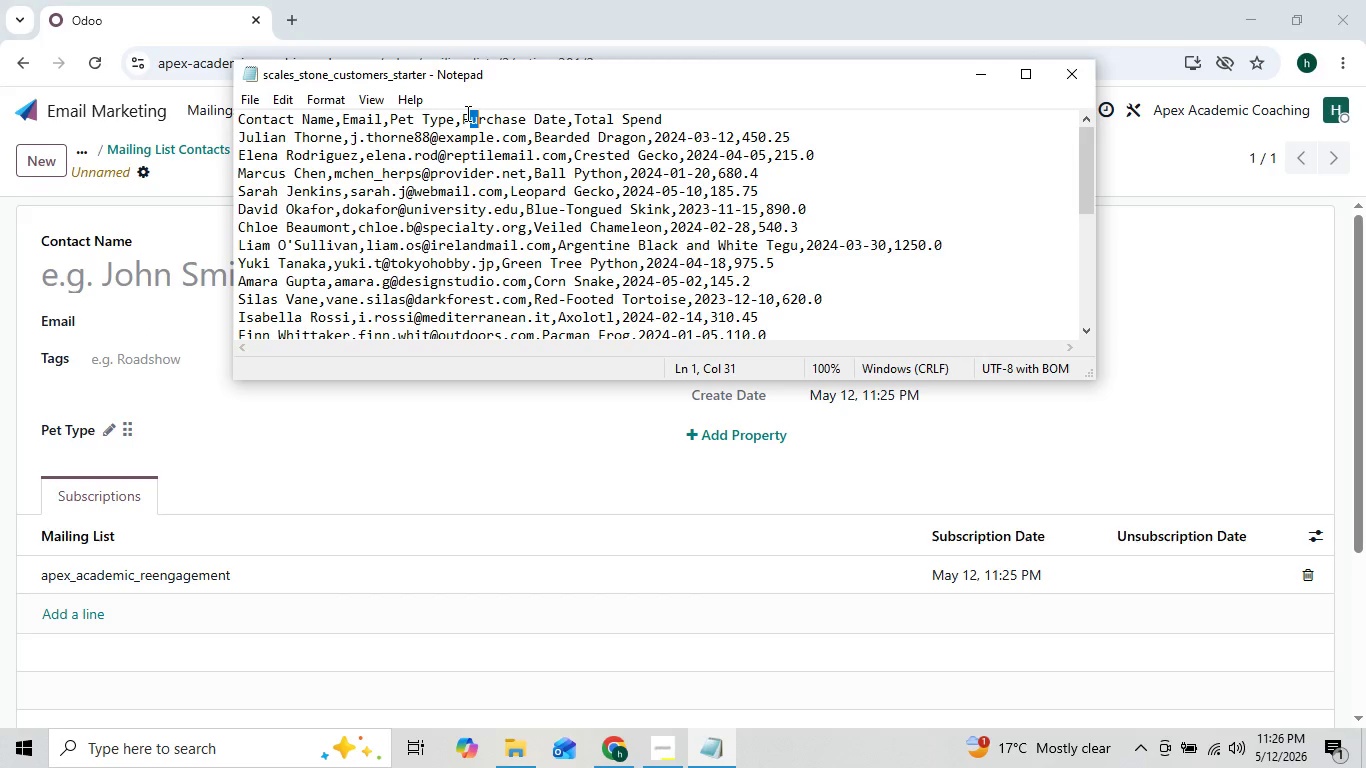 
left_click([466, 113])
 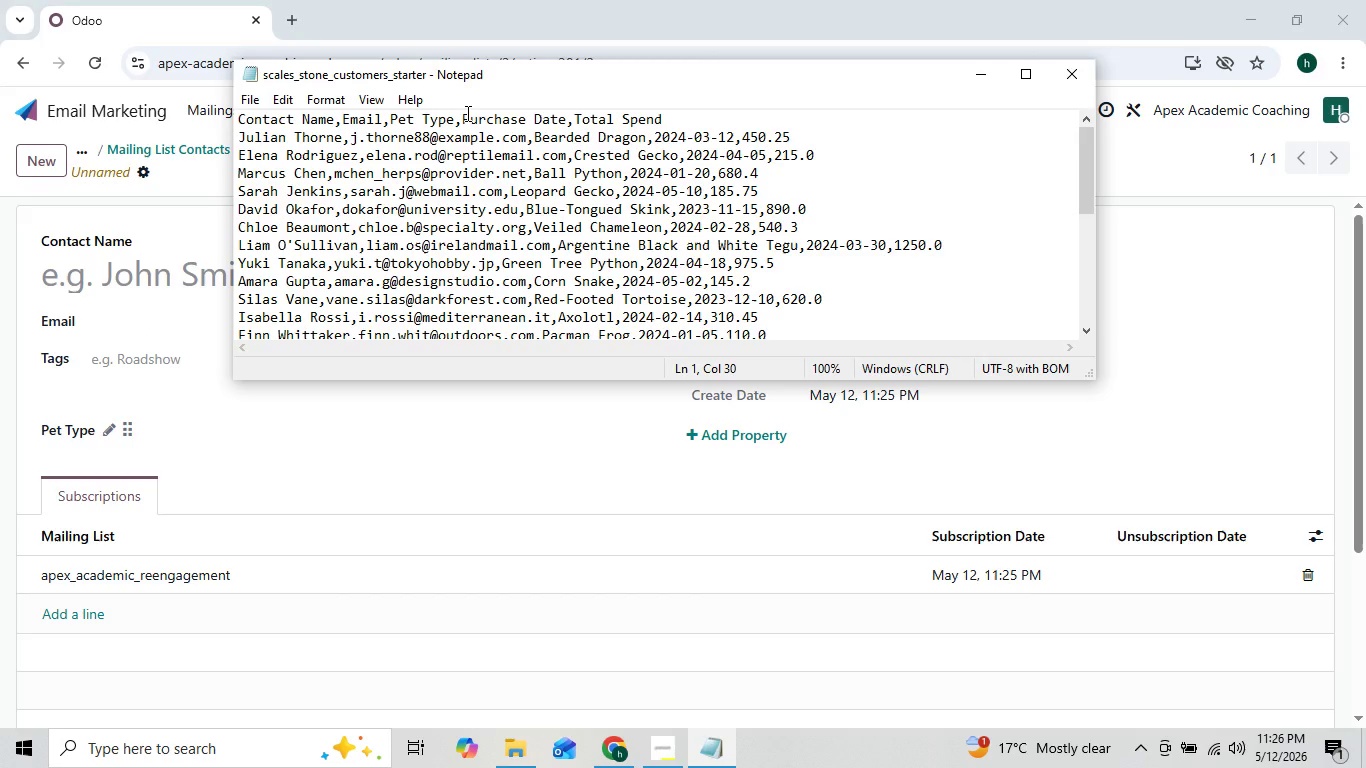 
left_click_drag(start_coordinate=[466, 113], to_coordinate=[488, 113])
 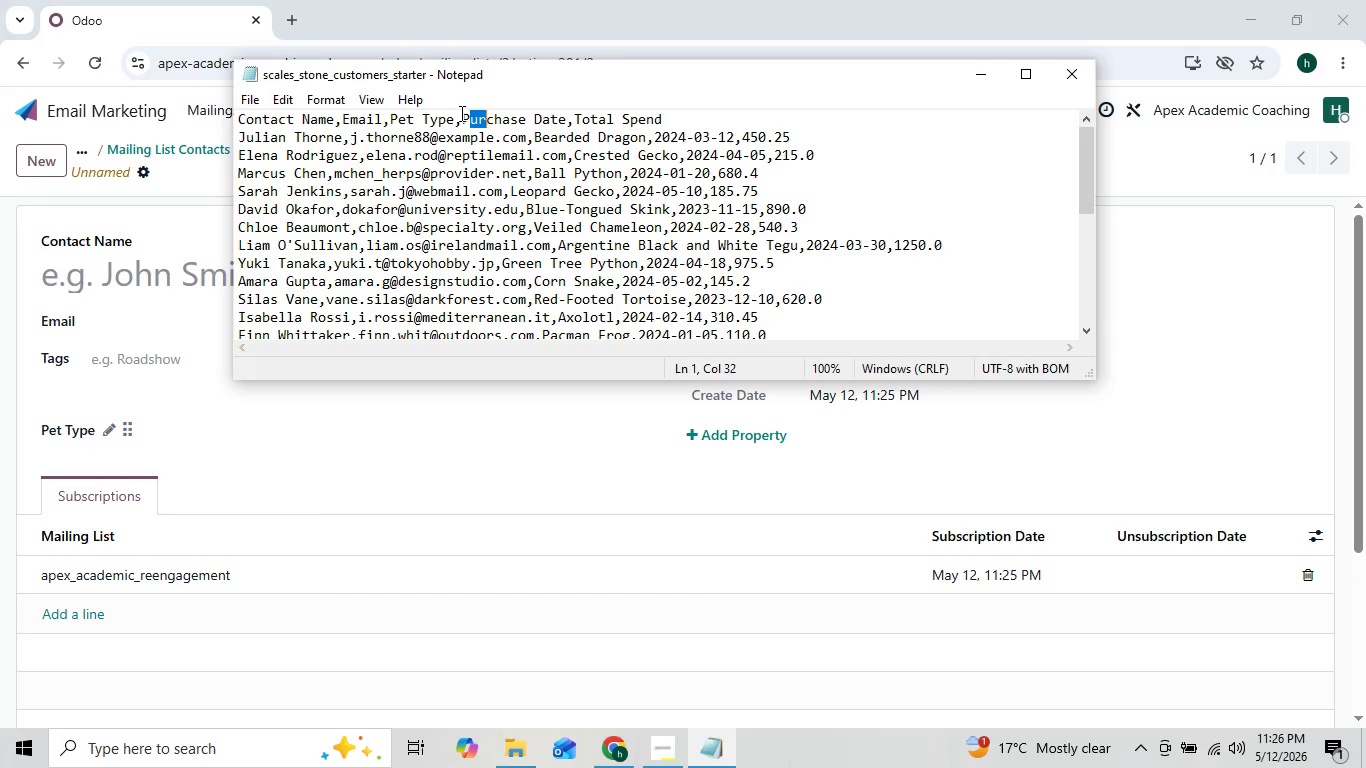 
left_click([460, 113])
 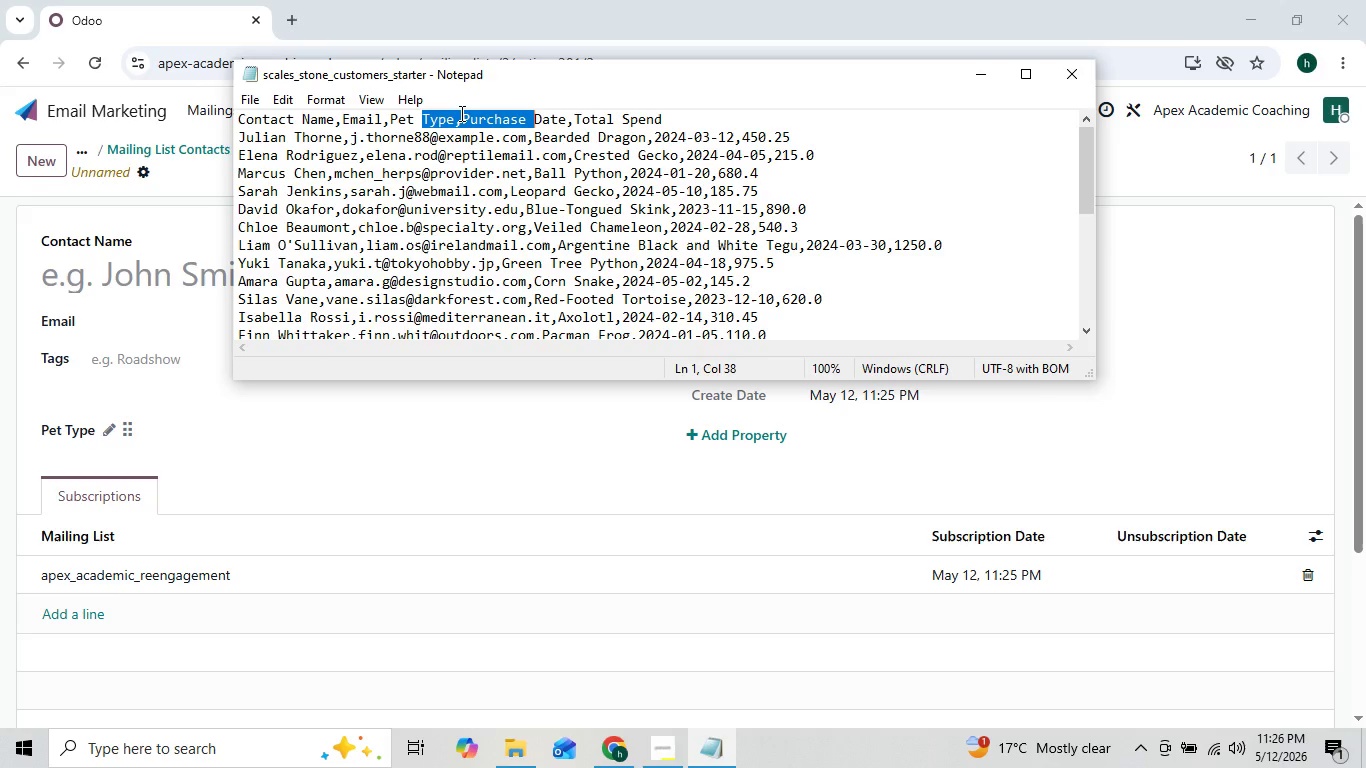 
left_click_drag(start_coordinate=[460, 113], to_coordinate=[483, 117])
 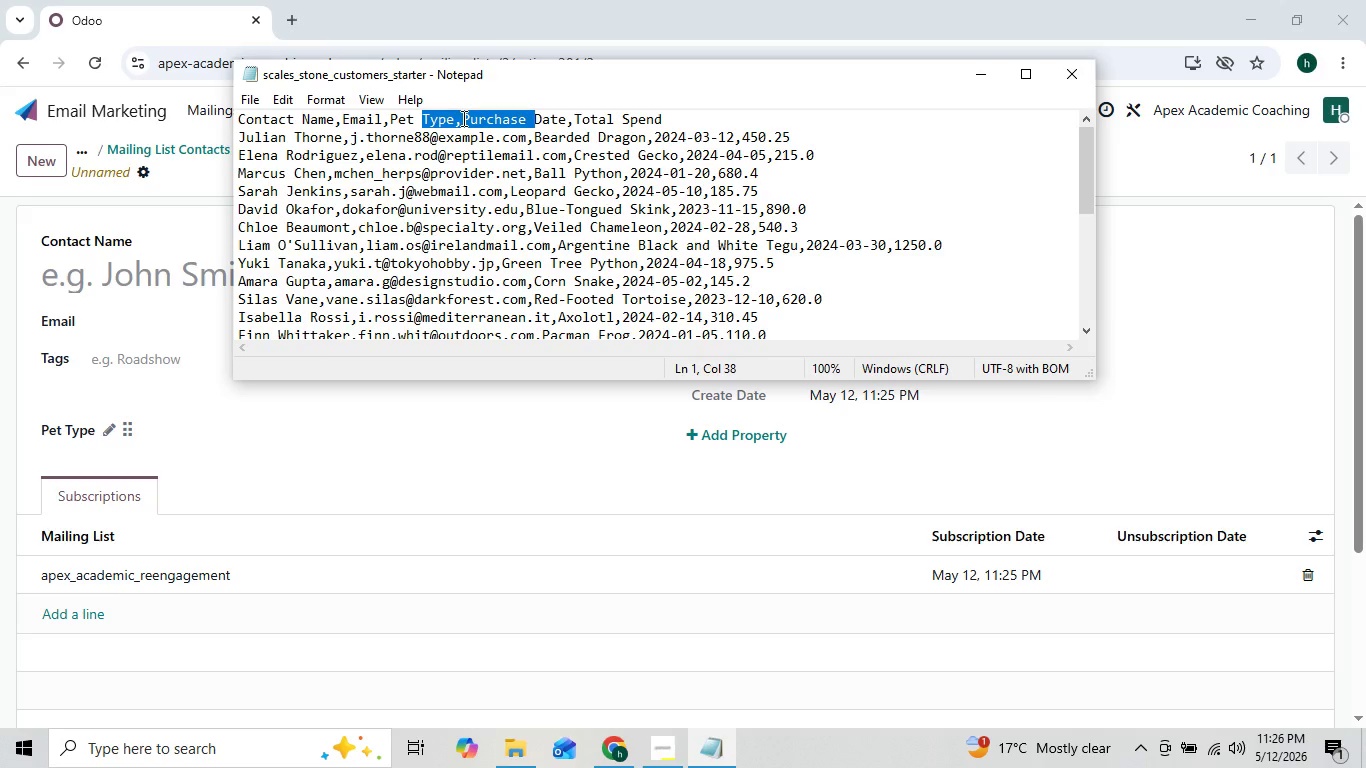 
left_click([462, 118])
 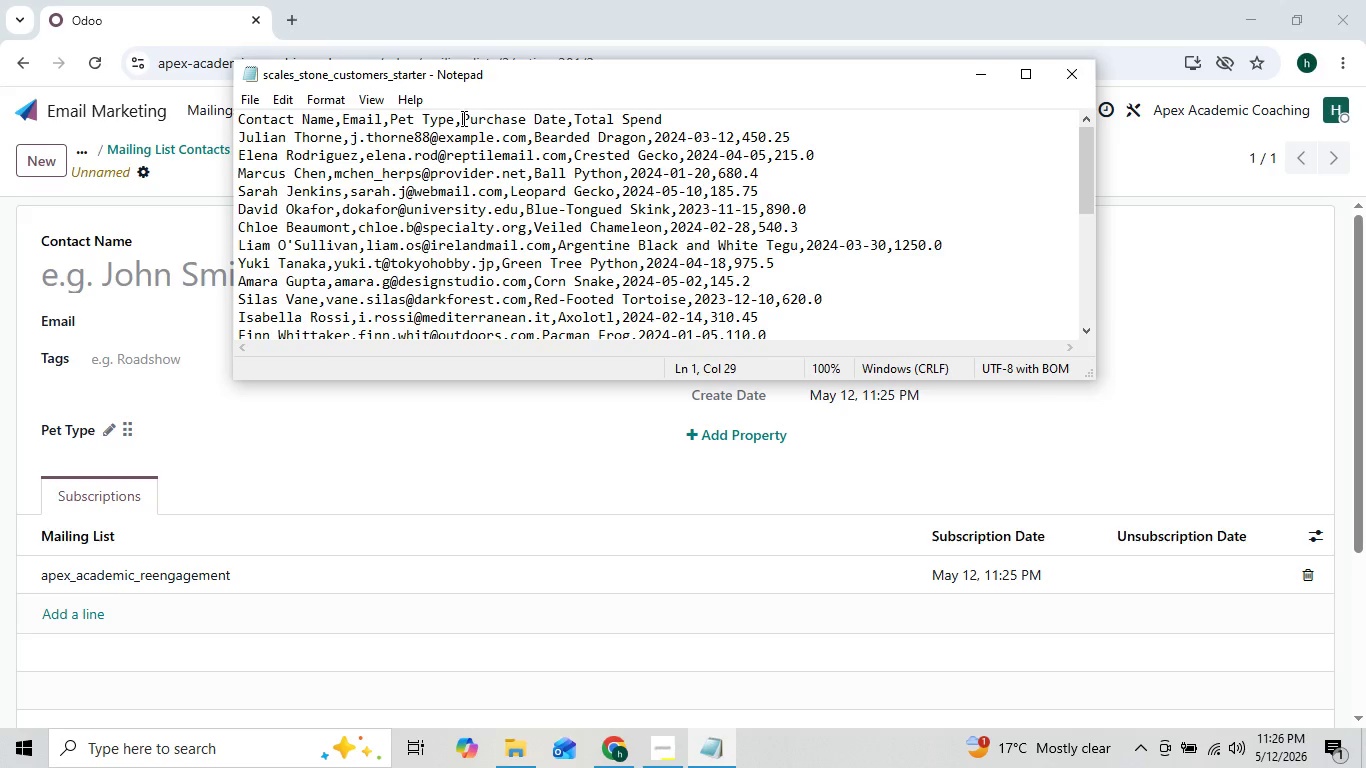 
left_click_drag(start_coordinate=[462, 118], to_coordinate=[563, 120])
 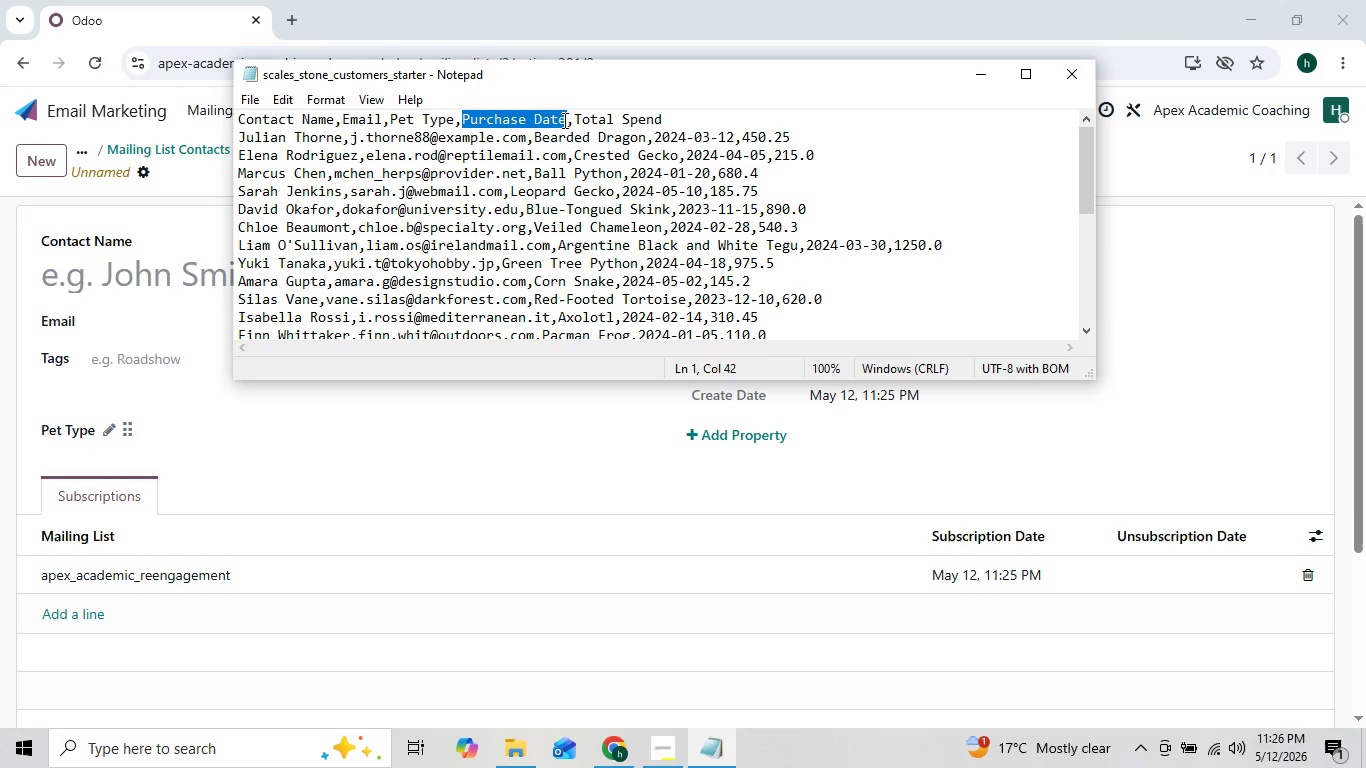 
key(Control+C)
 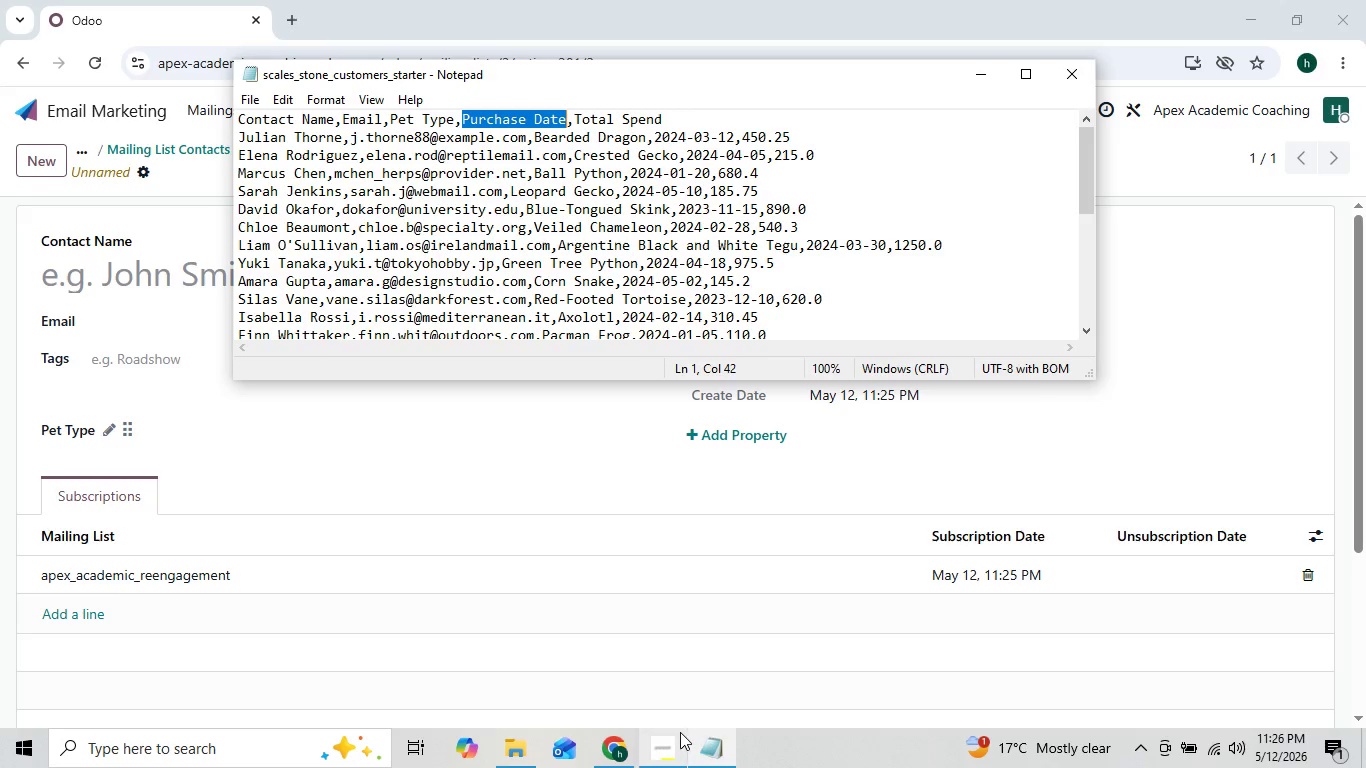 
left_click([700, 743])
 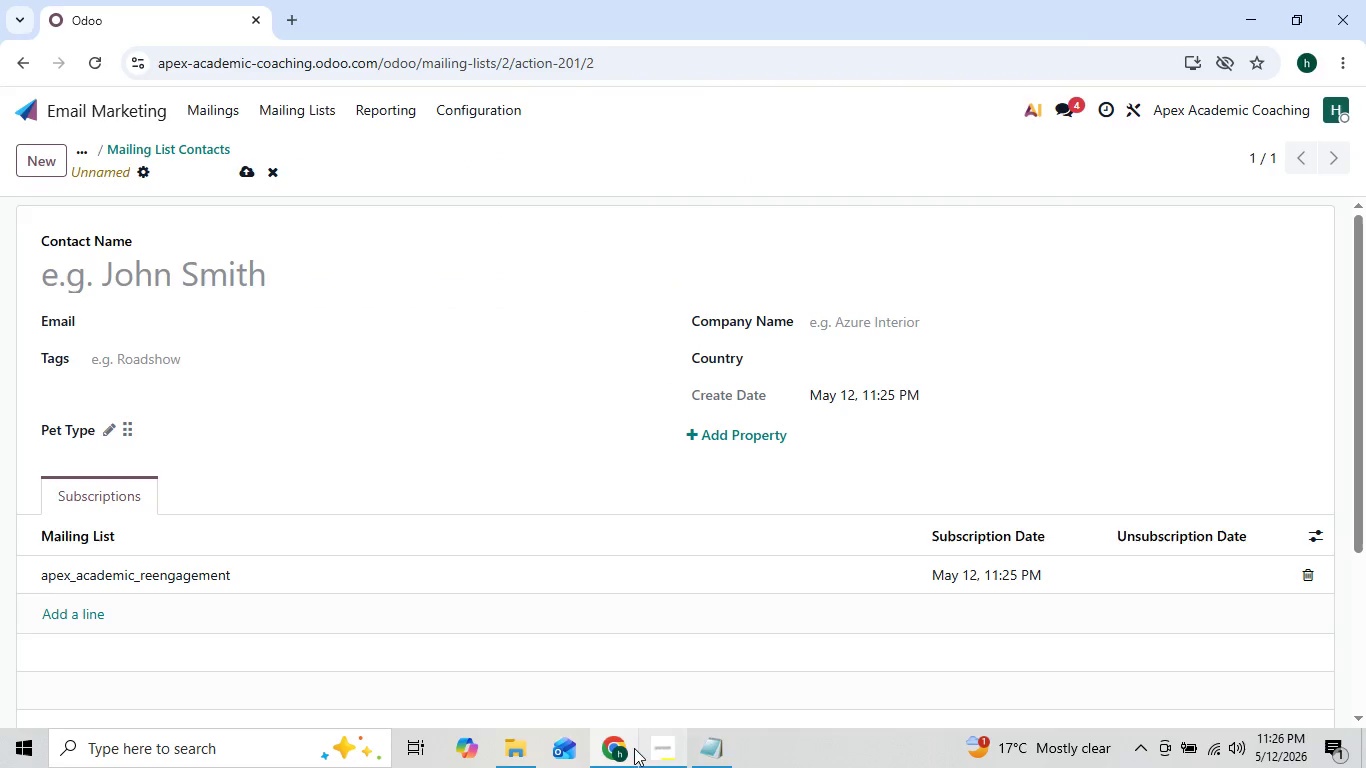 
left_click([632, 748])
 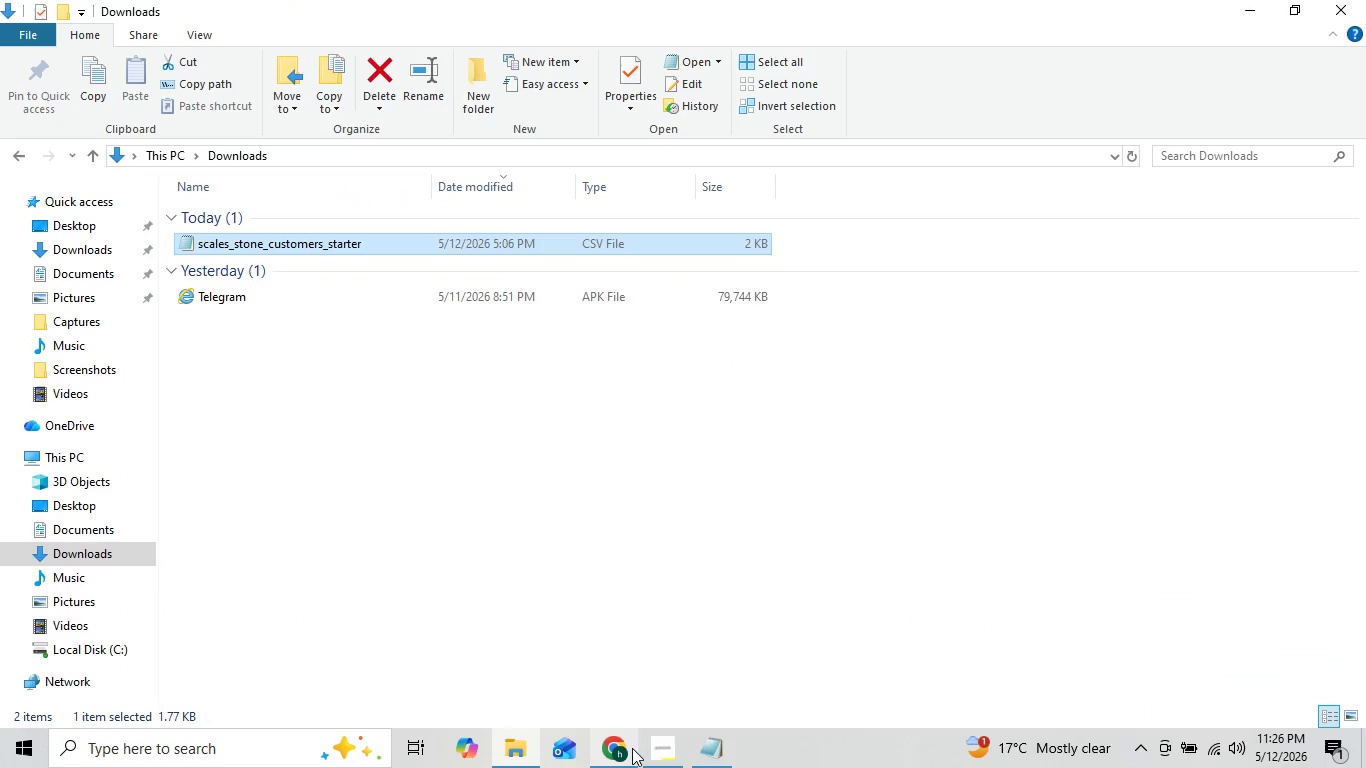 
left_click([632, 748])
 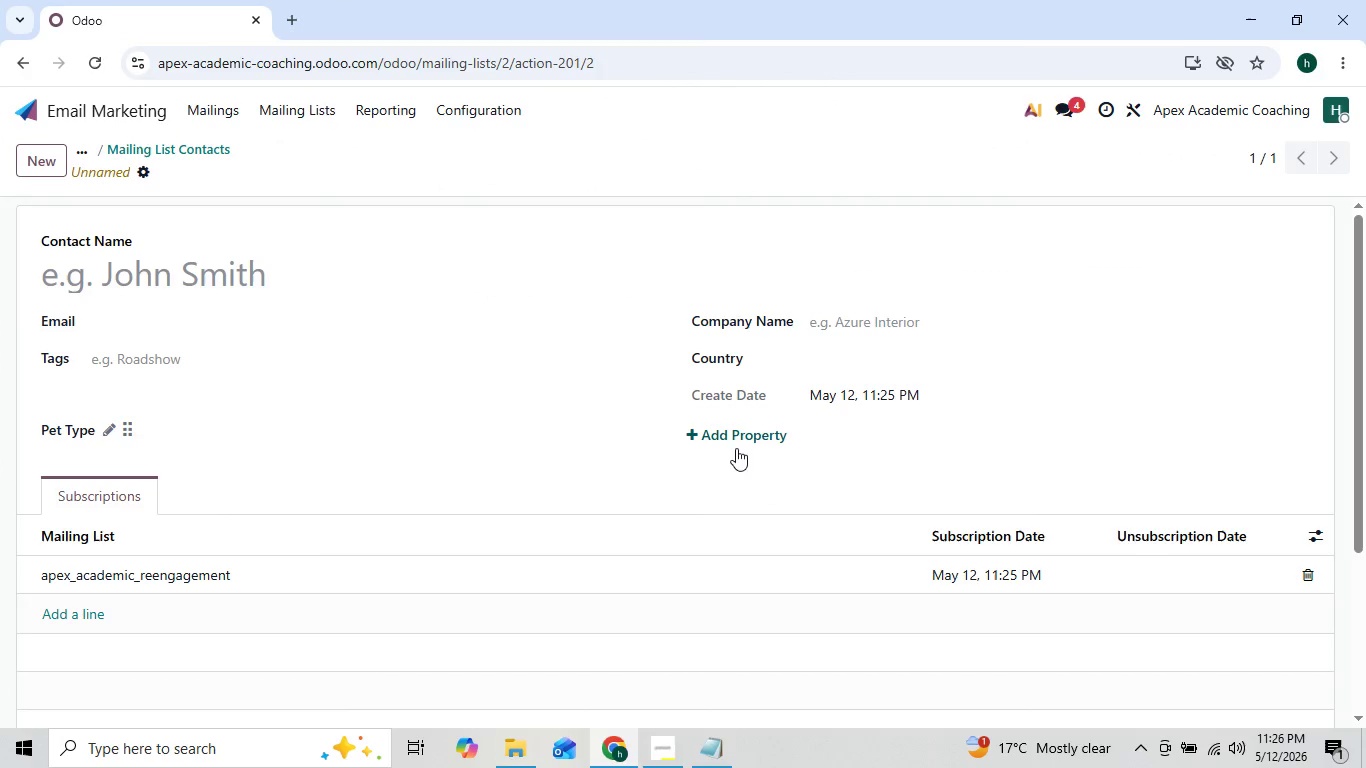 
left_click([744, 437])
 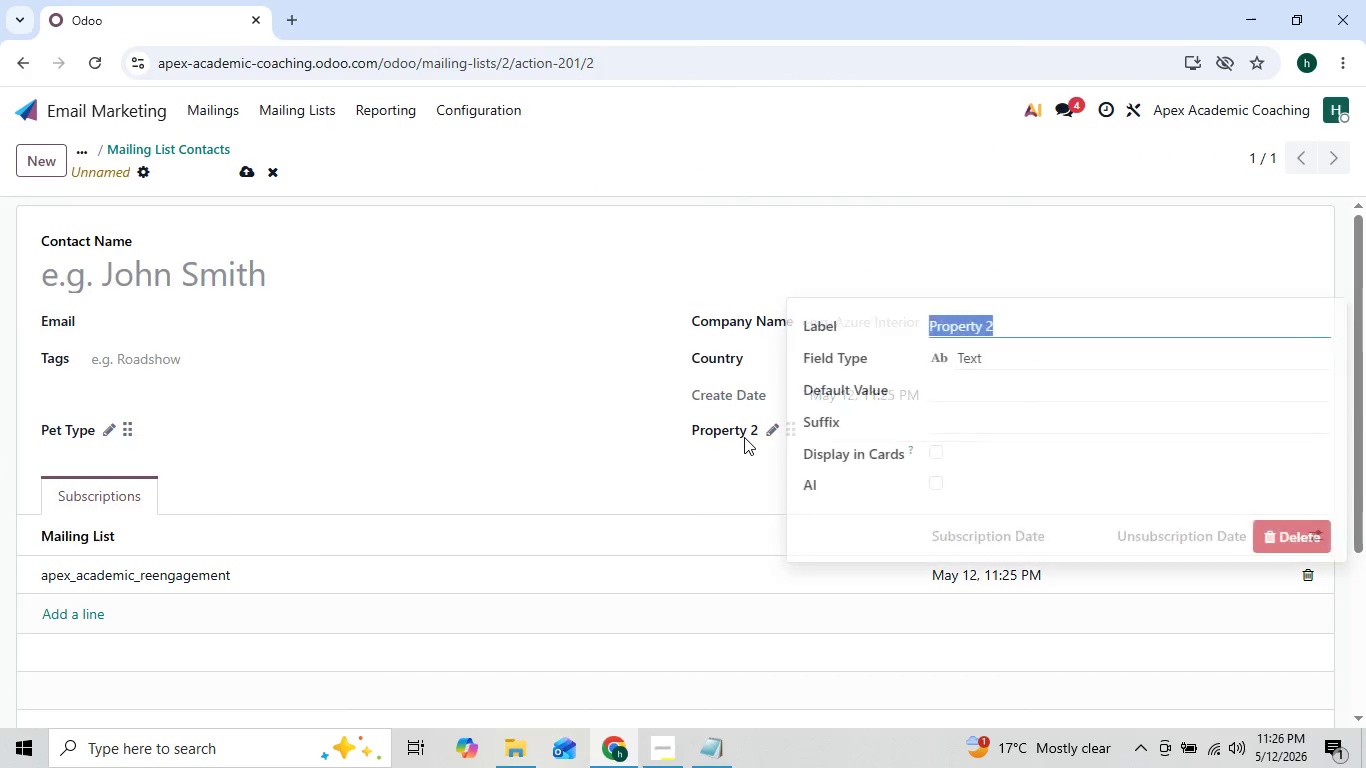 
key(Control+V)
 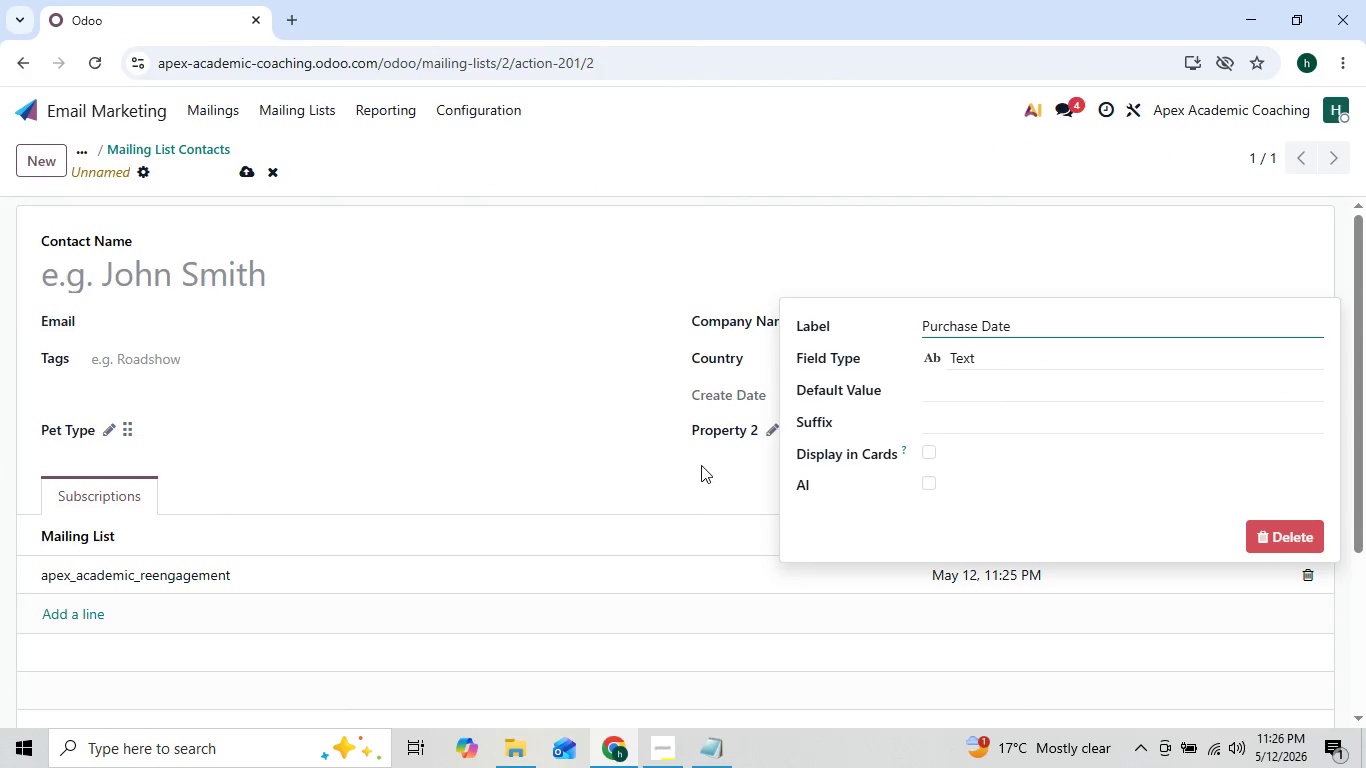 
left_click([701, 465])
 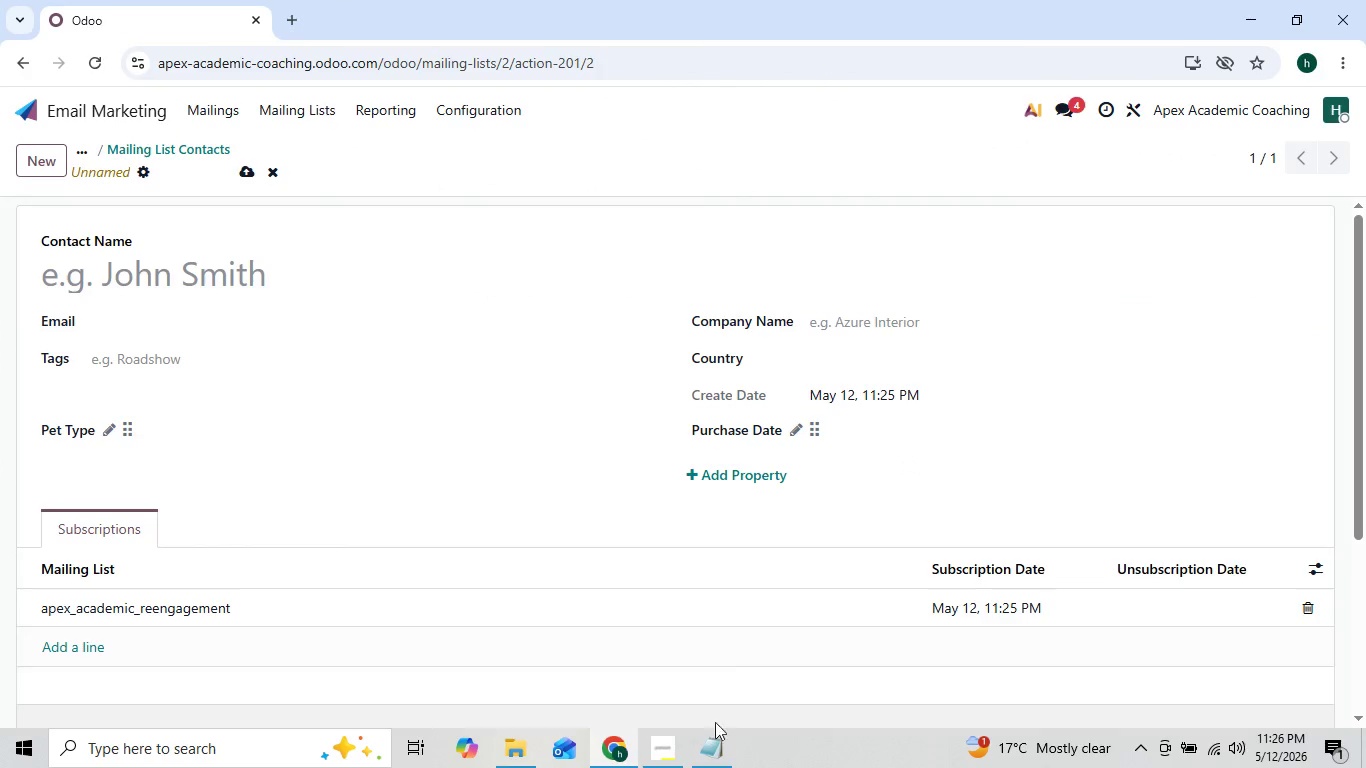 
left_click([713, 754])
 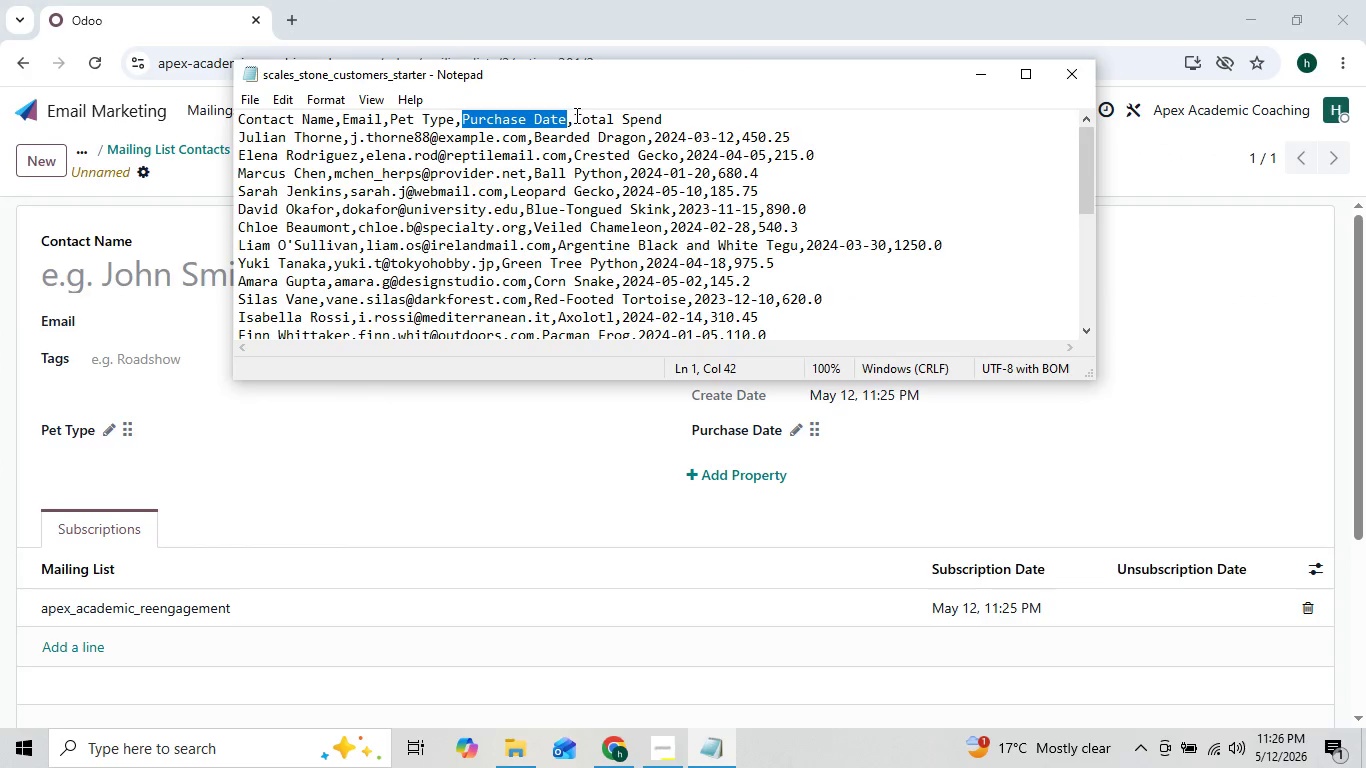 
left_click_drag(start_coordinate=[573, 117], to_coordinate=[661, 114])
 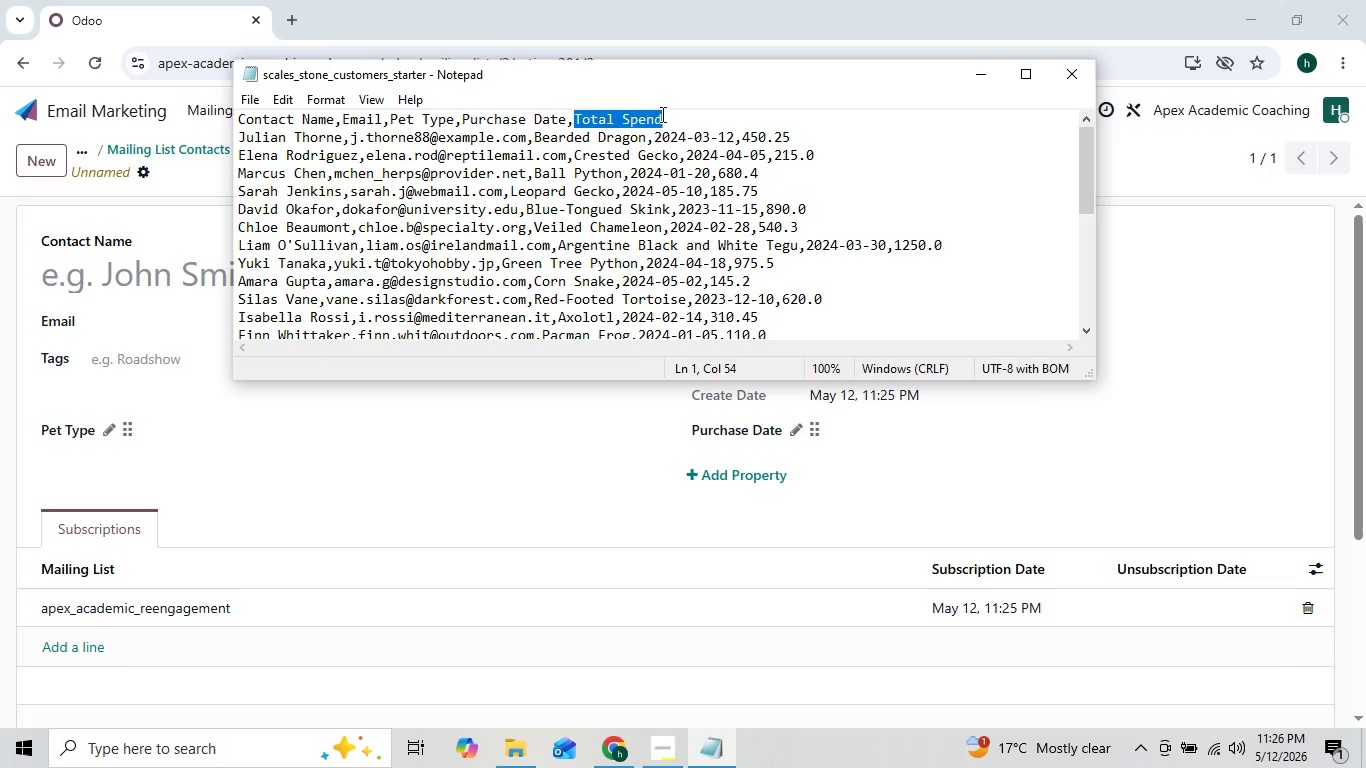 
key(Control+C)
 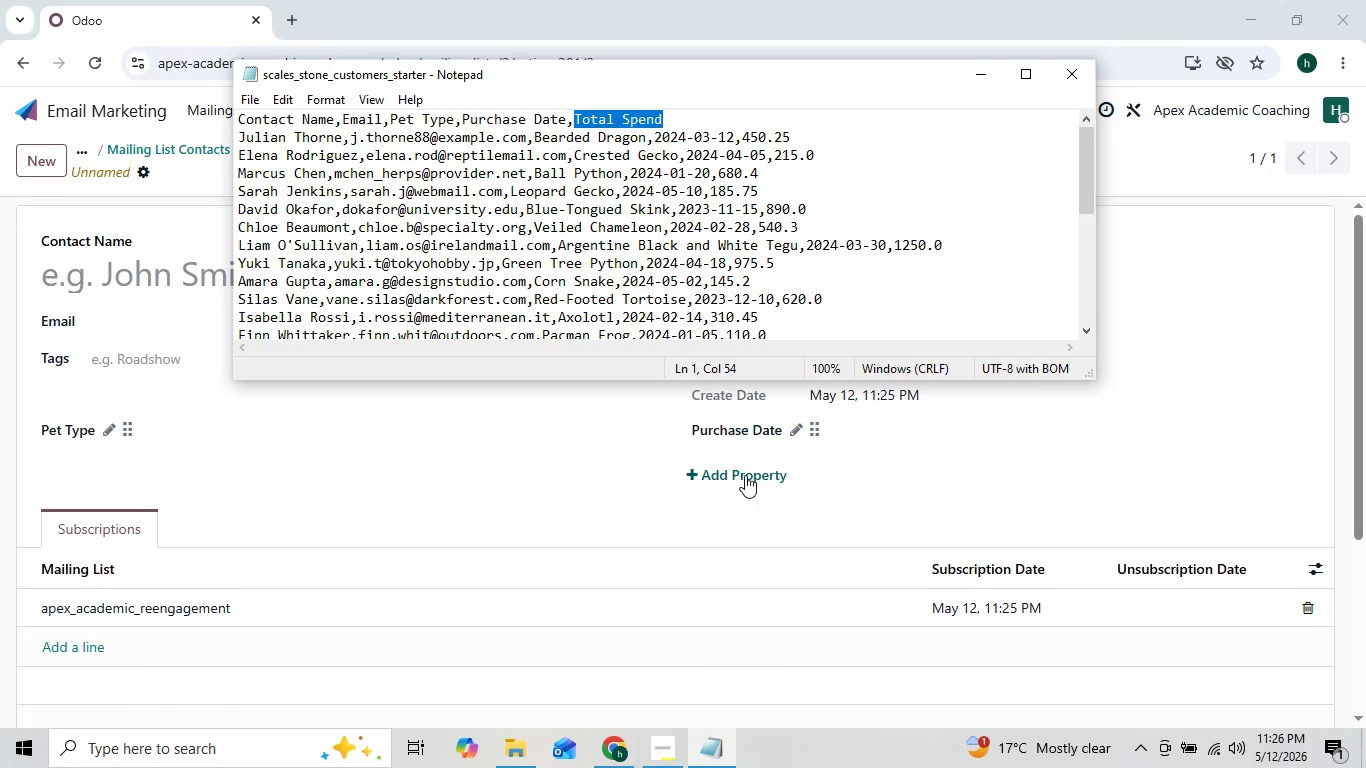 
left_click([745, 475])